 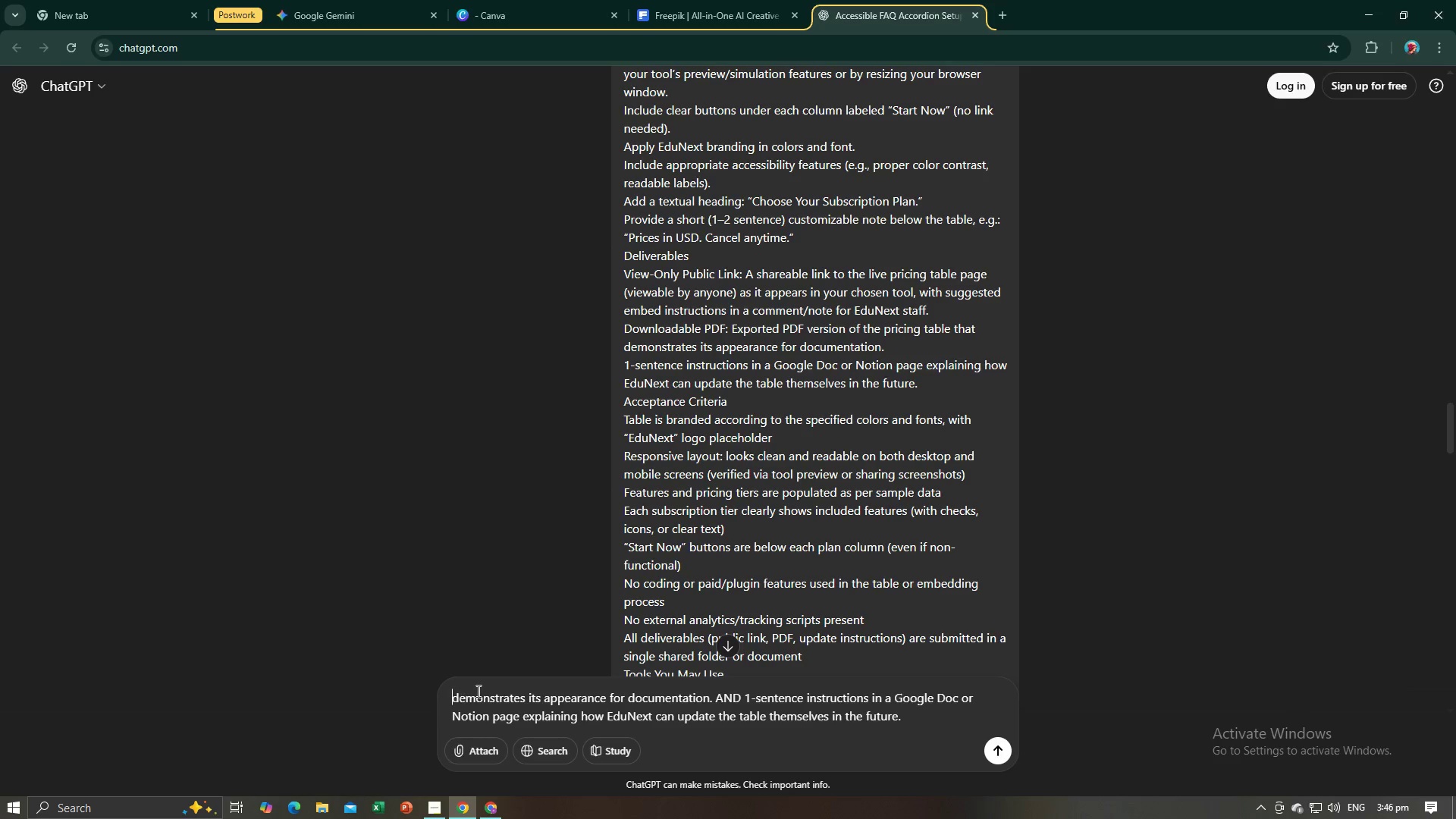 
type(MAKE THIS)
 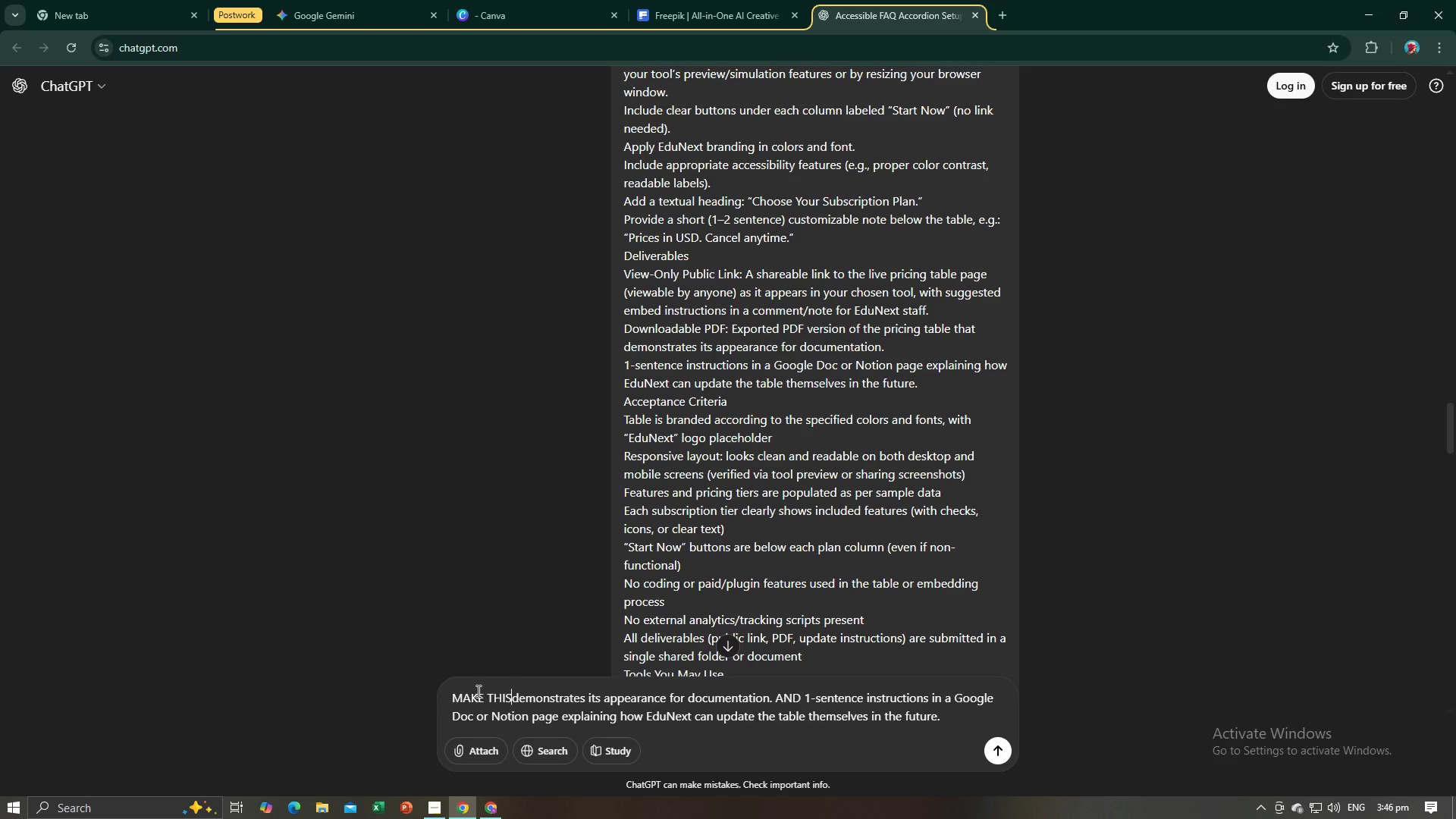 
key(Enter)
 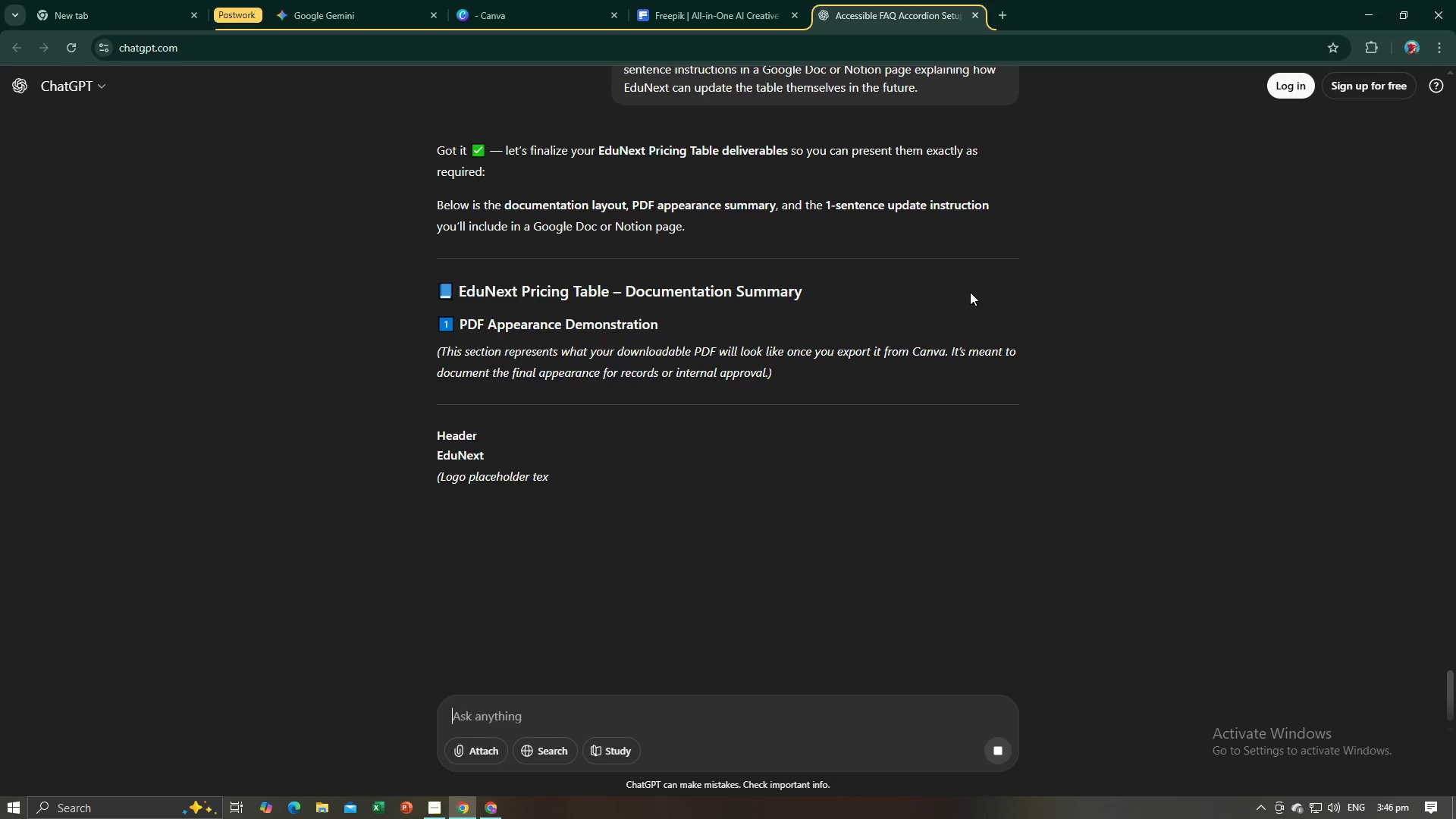 
wait(6.46)
 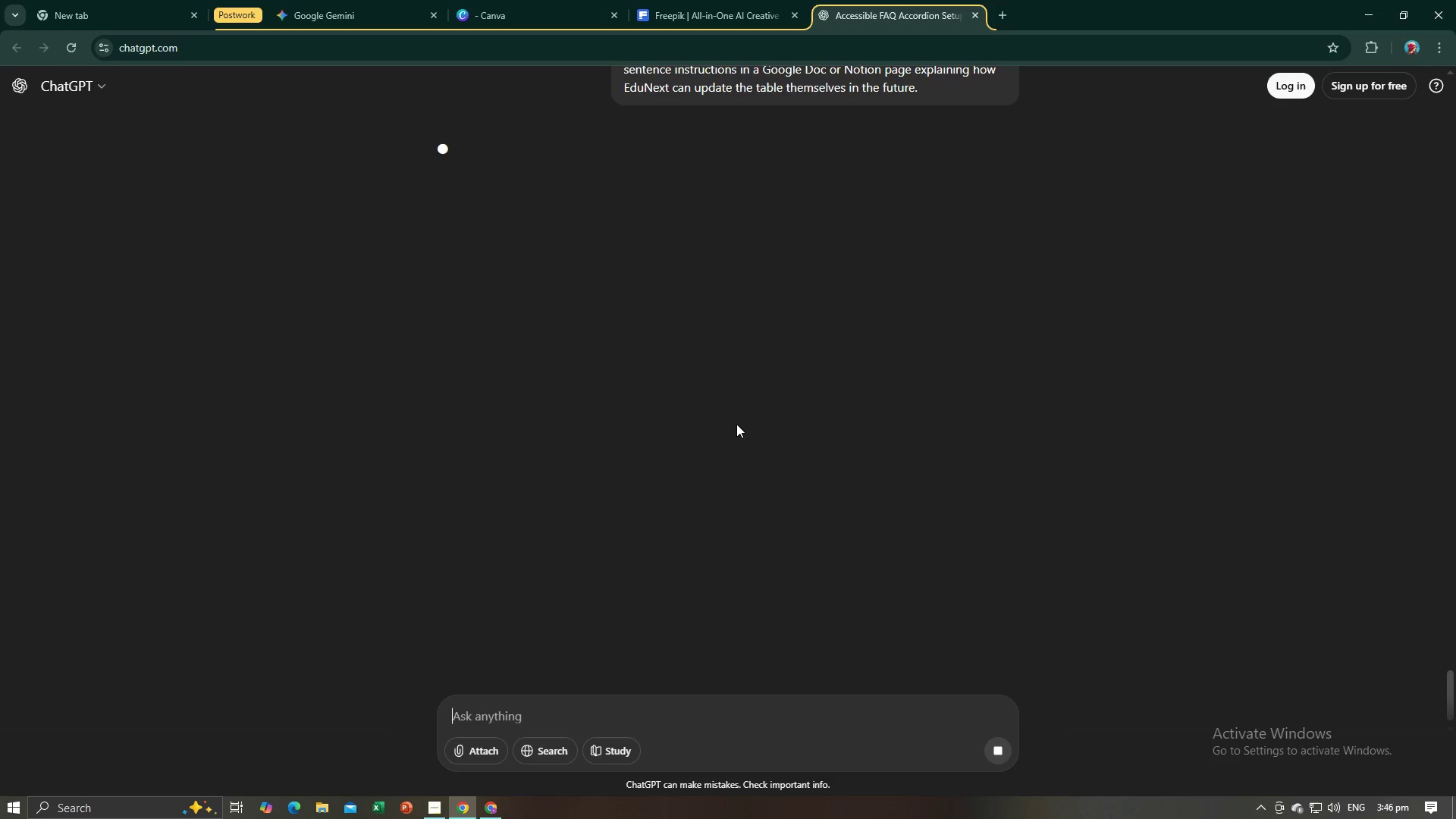 
scroll: coordinate [912, 365], scroll_direction: down, amount: 15.0
 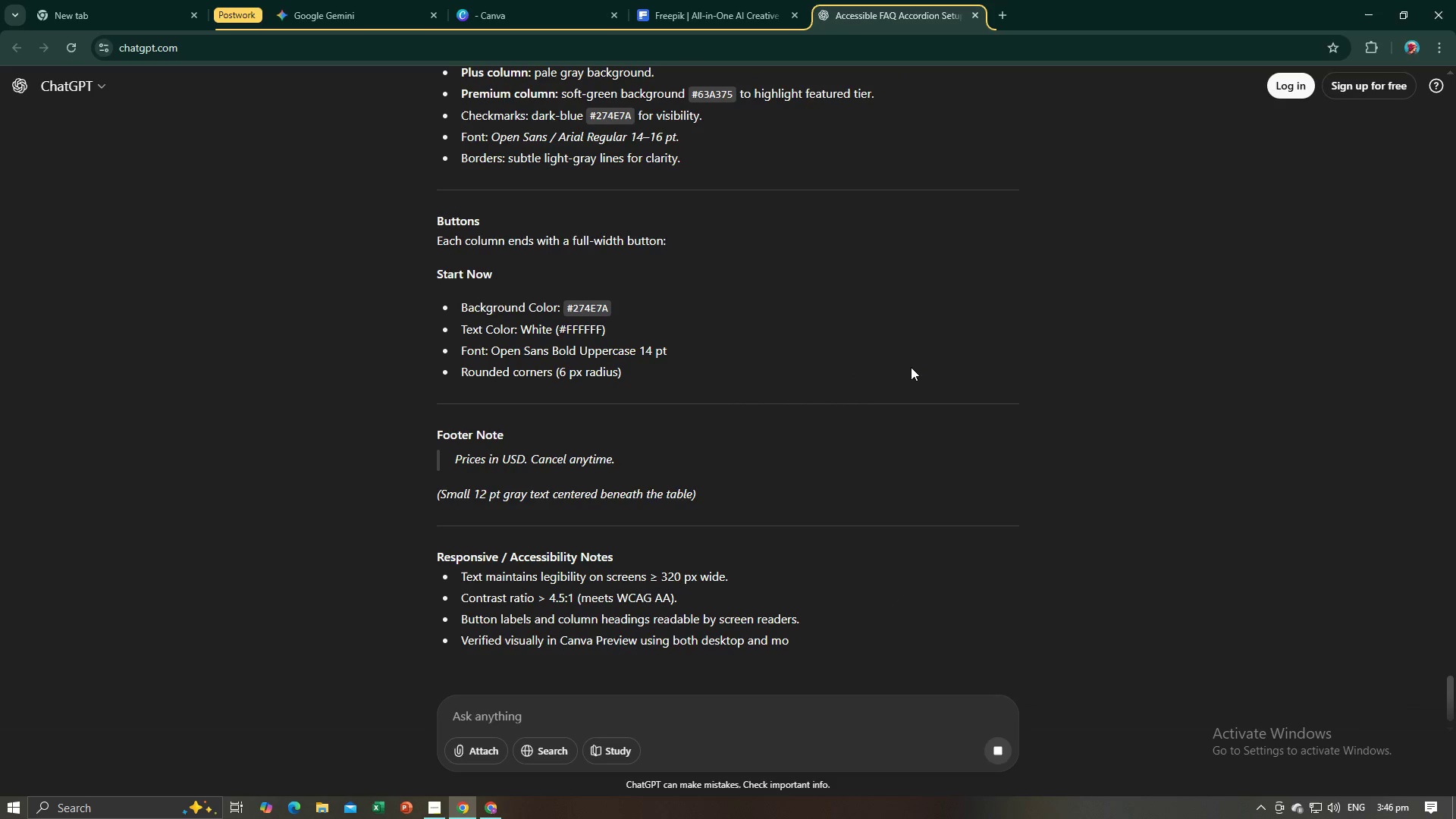 
scroll: coordinate [1003, 335], scroll_direction: down, amount: 13.0
 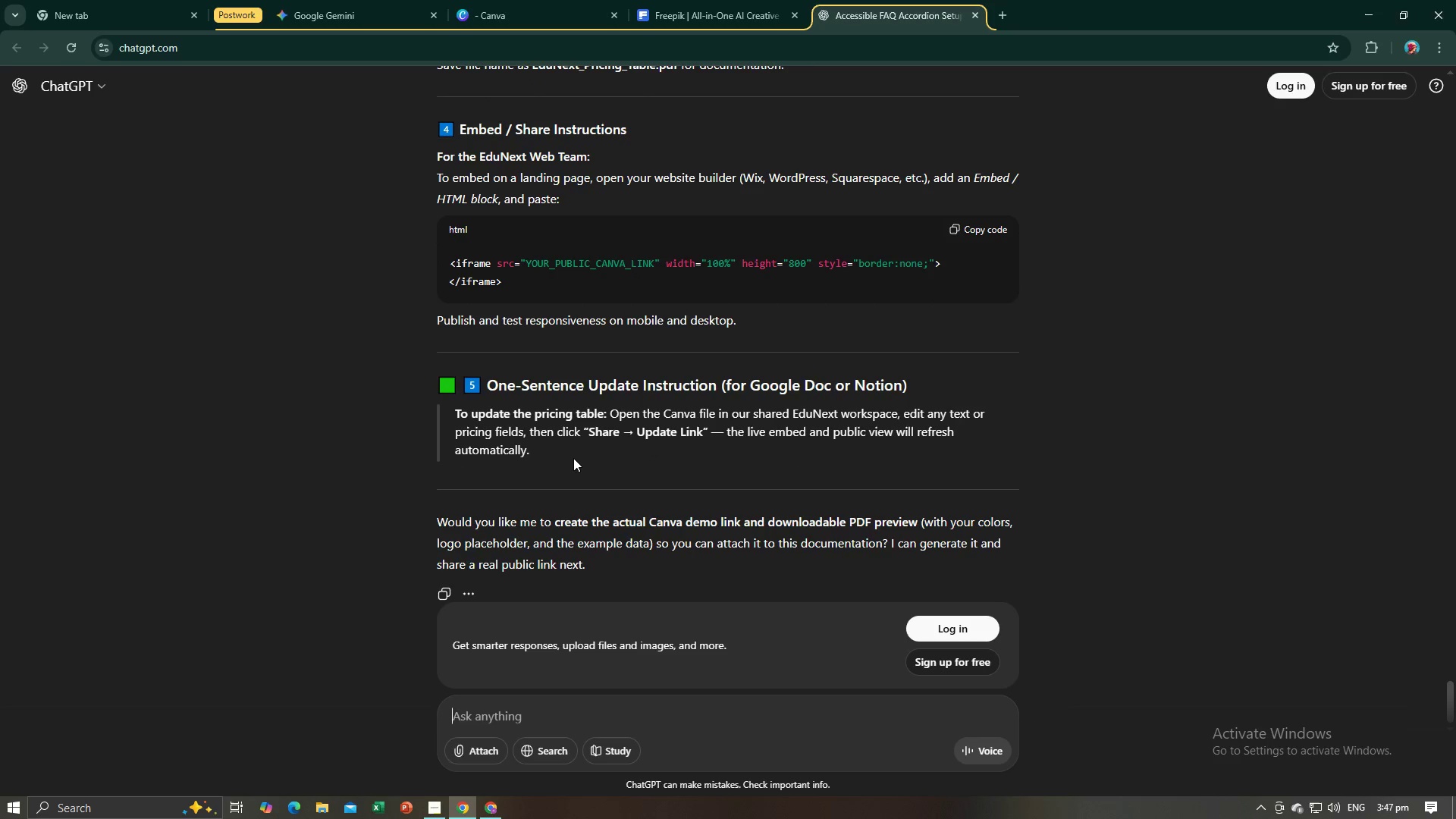 
left_click_drag(start_coordinate=[557, 449], to_coordinate=[450, 412])
 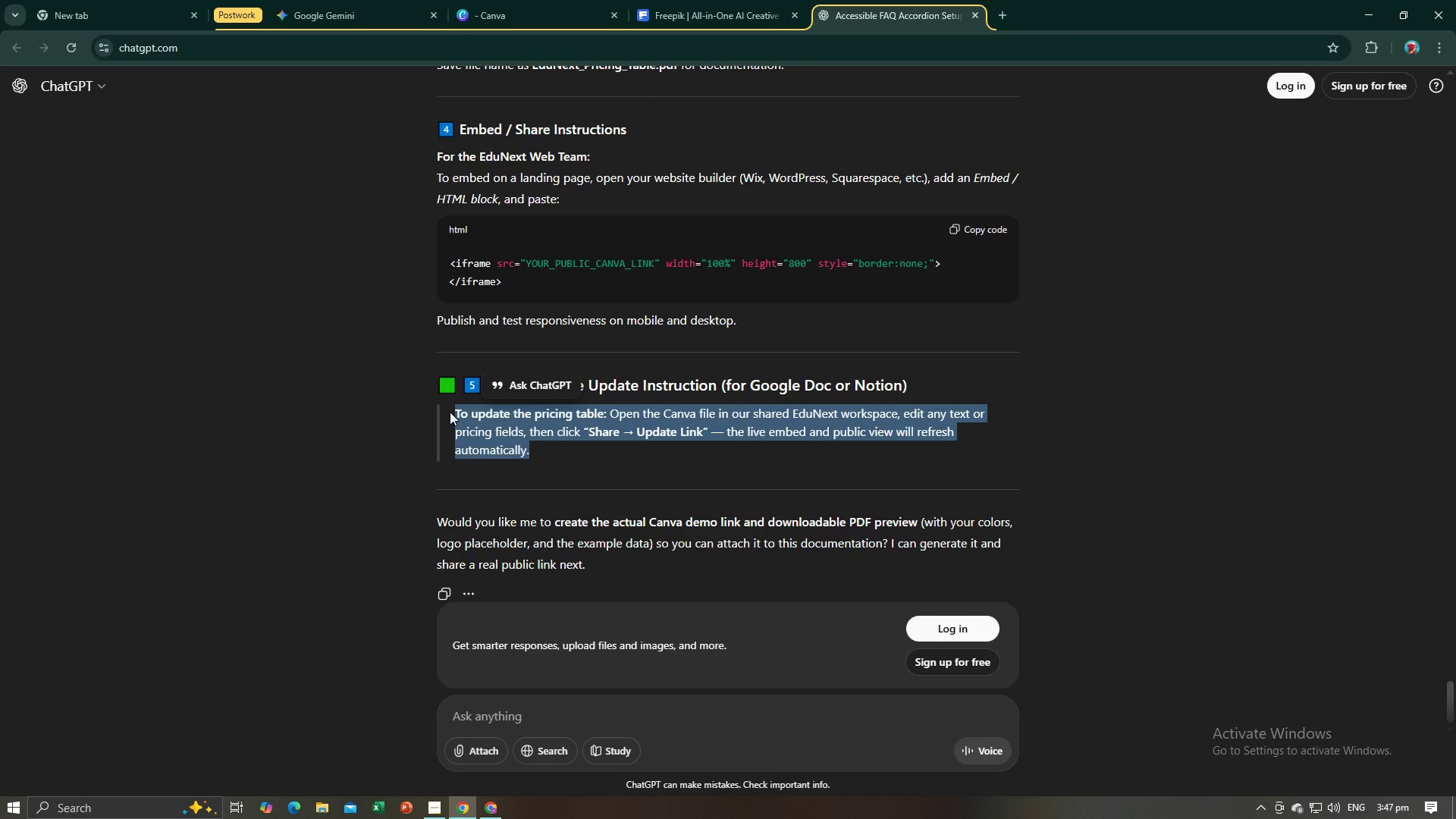 
key(Control+C)
 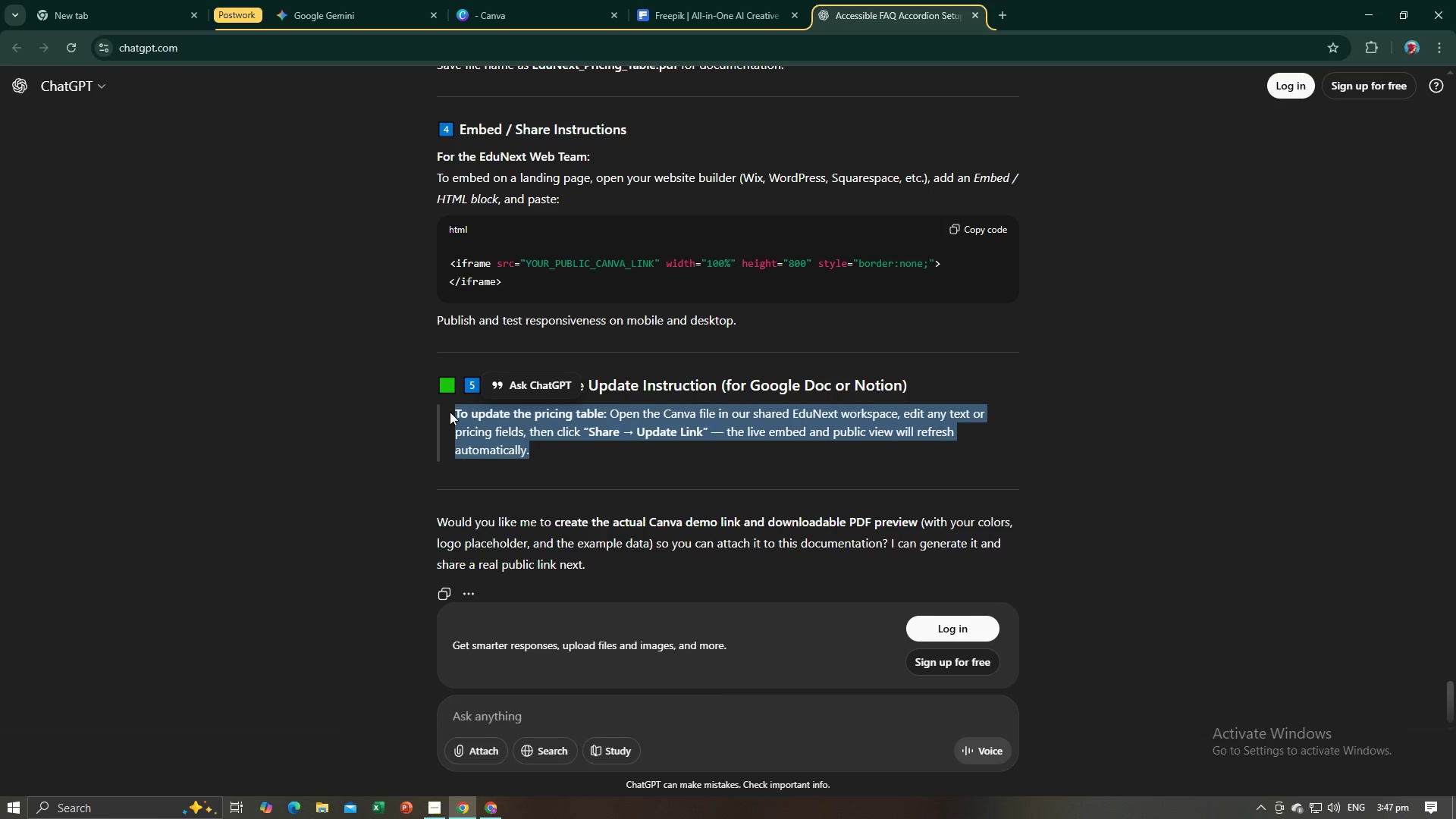 
key(Control+C)
 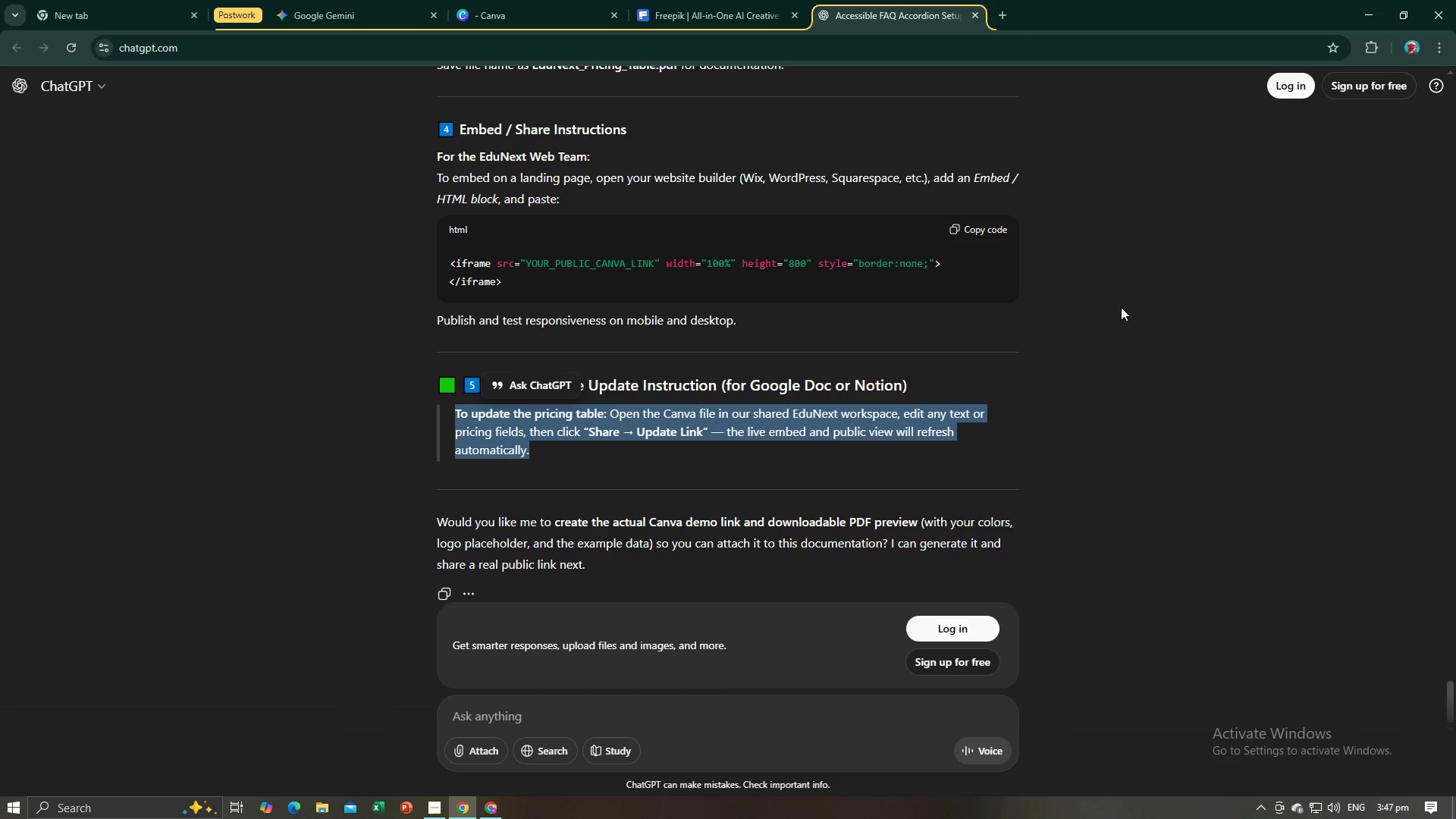 
key(Alt+Tab)
 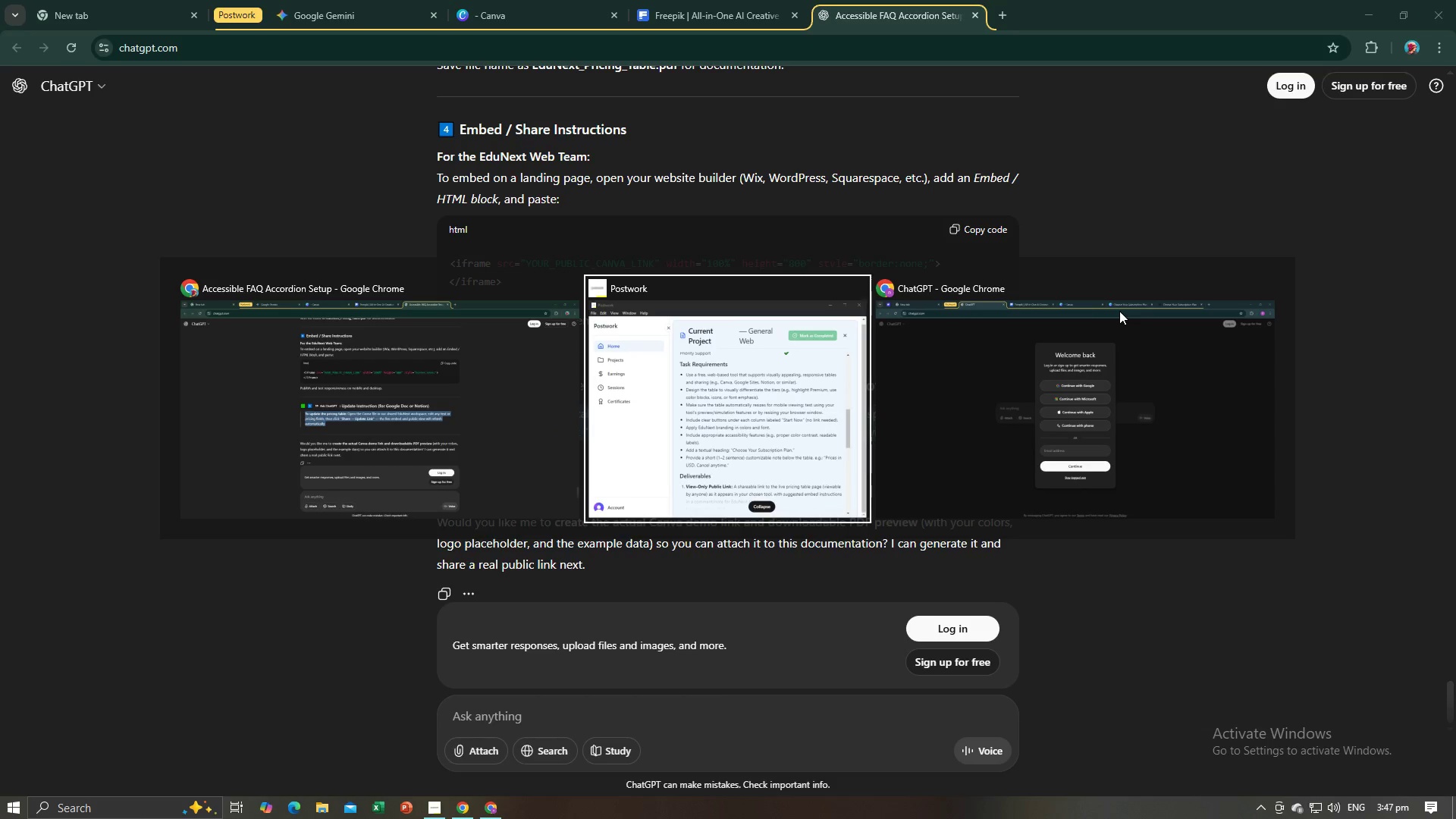 
key(Alt+Tab)
 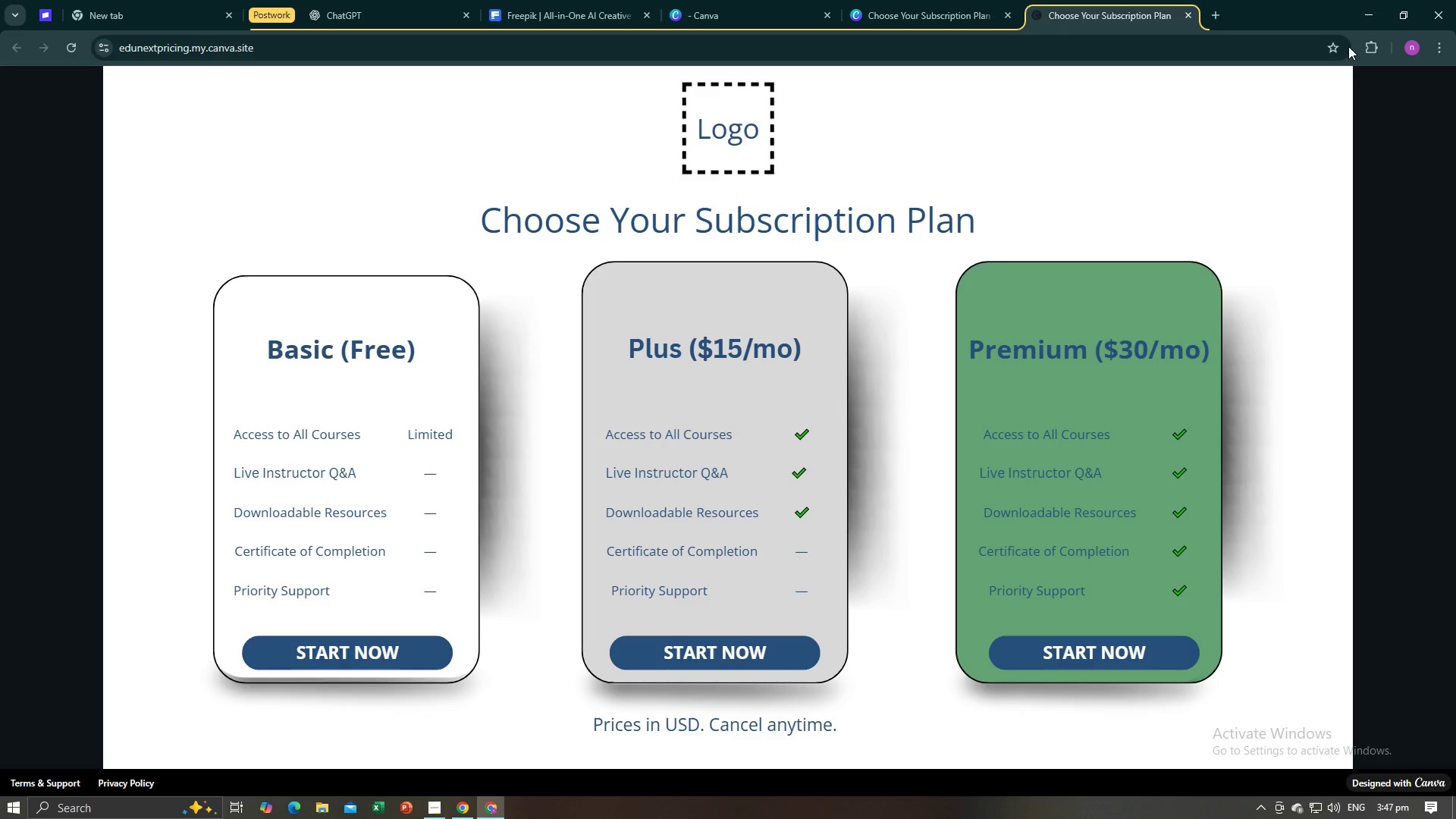 
wait(5.69)
 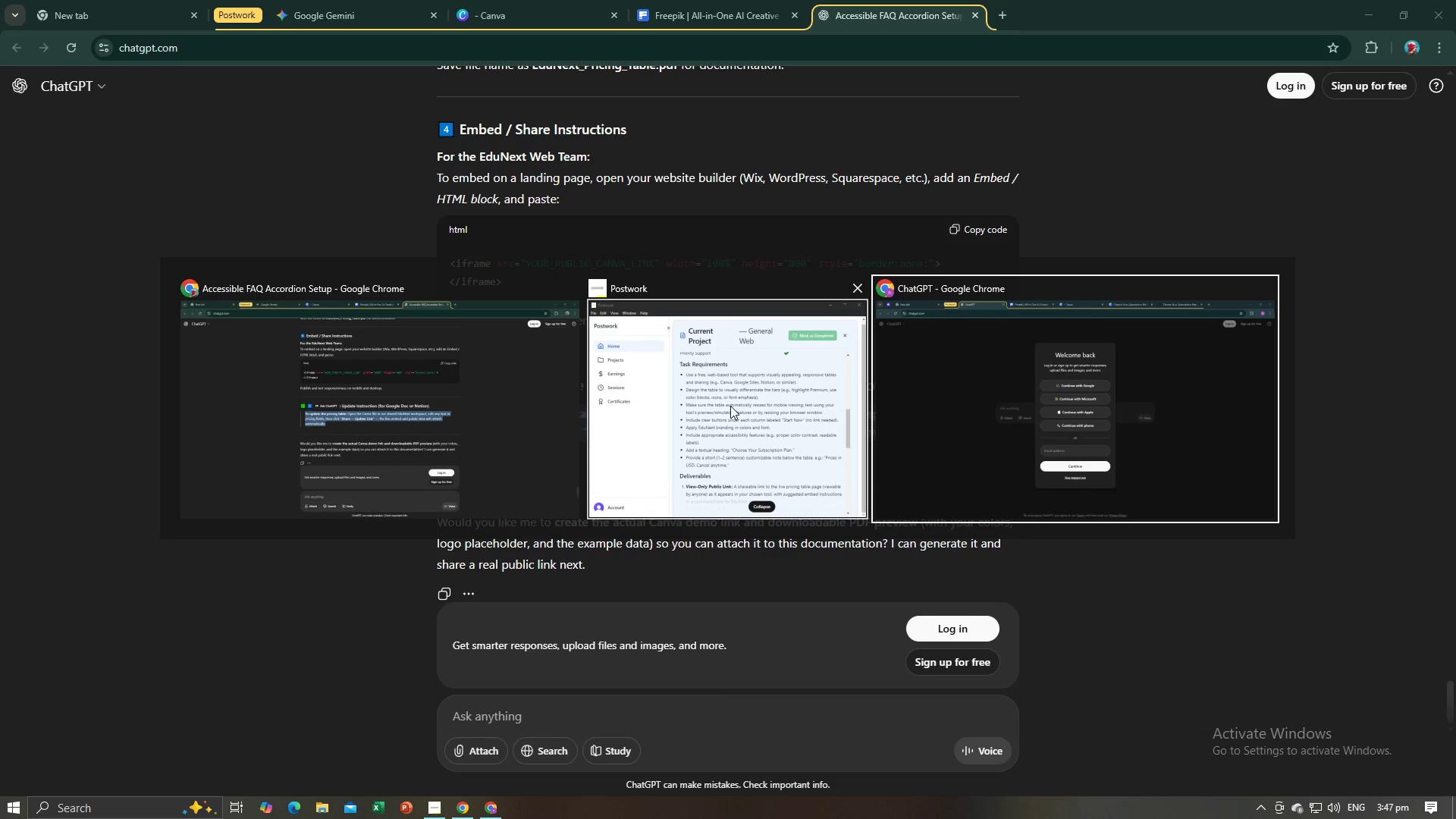 
left_click([1216, 8])
 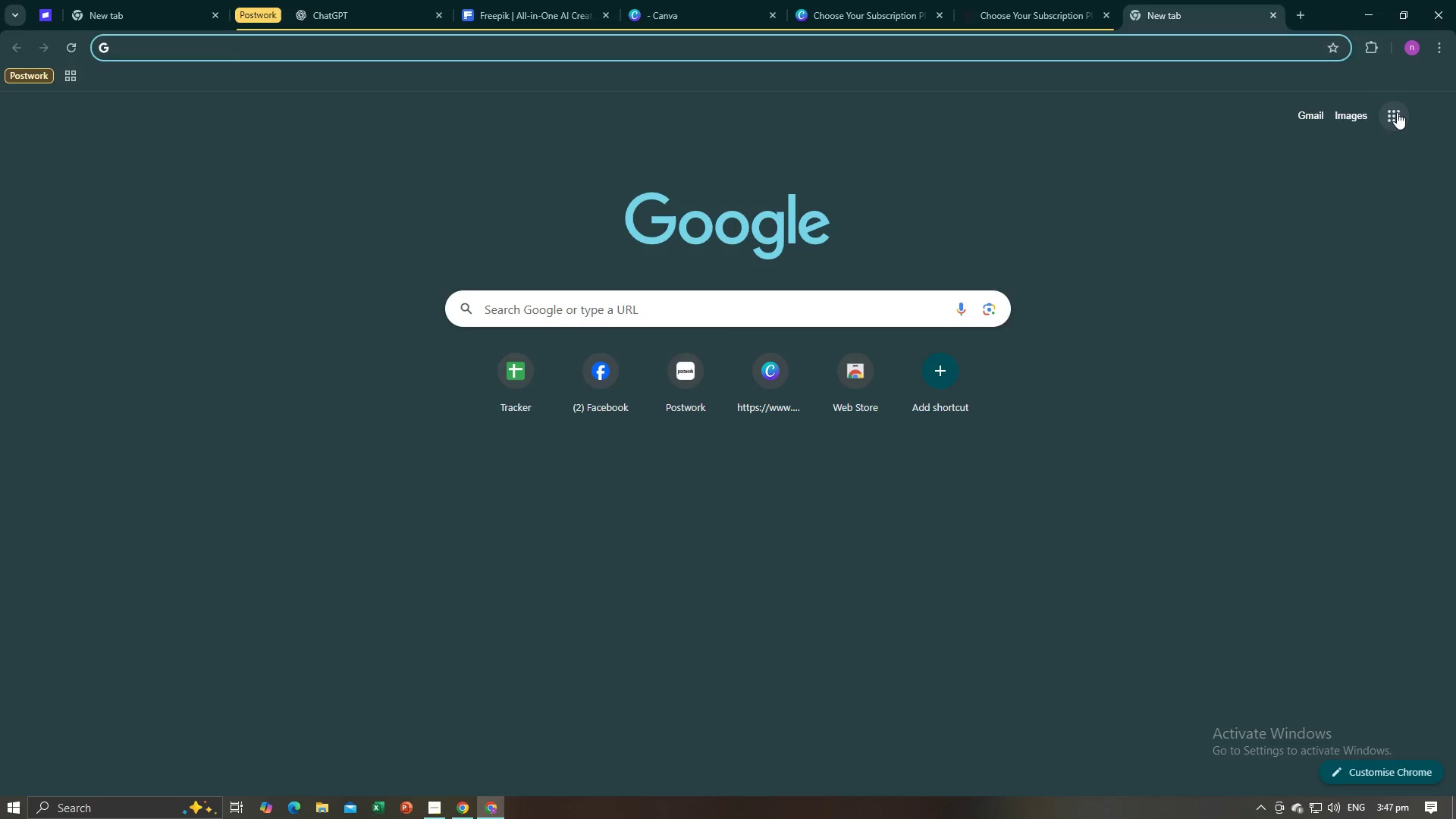 
left_click([1396, 115])
 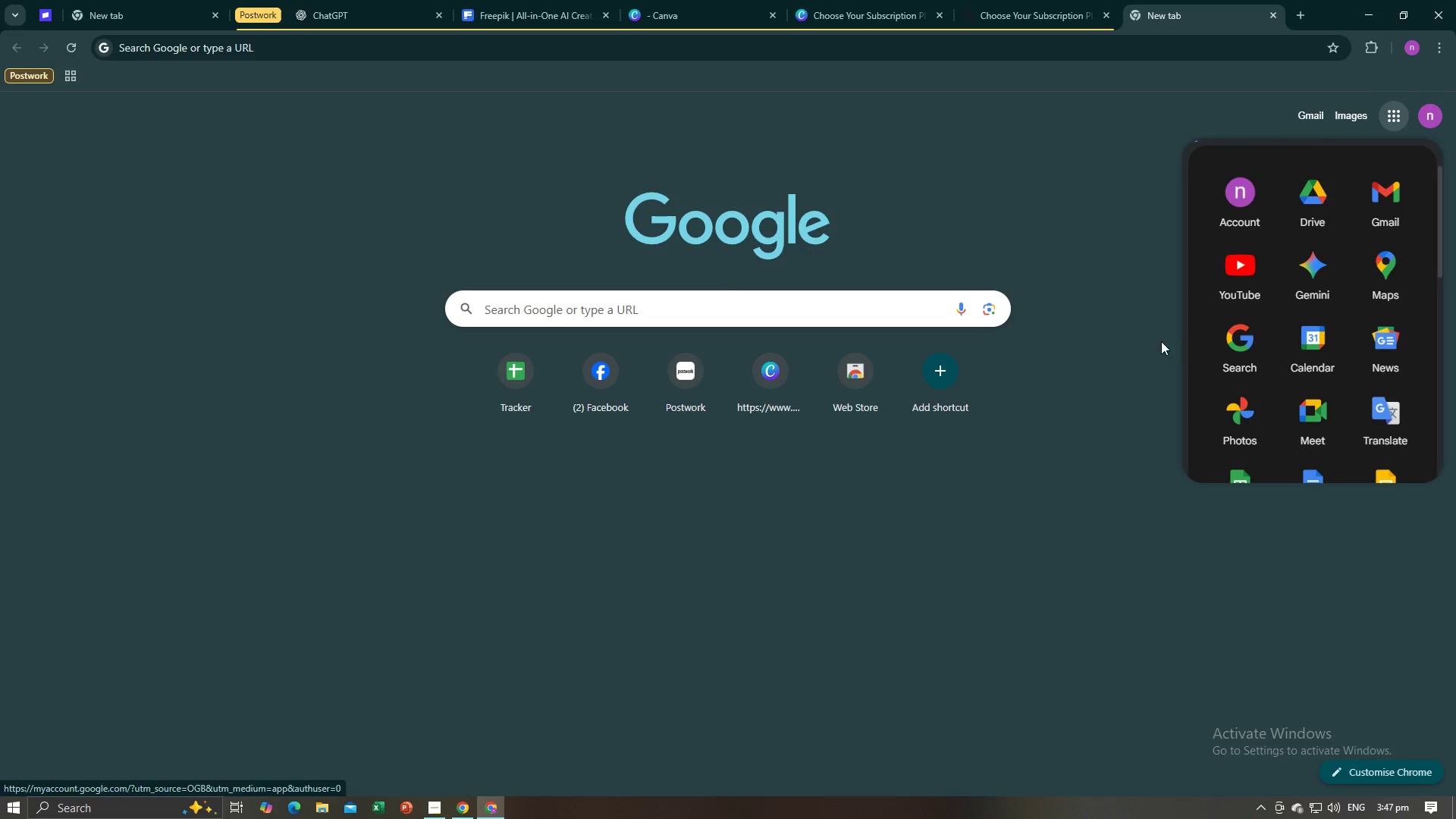 
scroll: coordinate [1248, 391], scroll_direction: down, amount: 3.0
 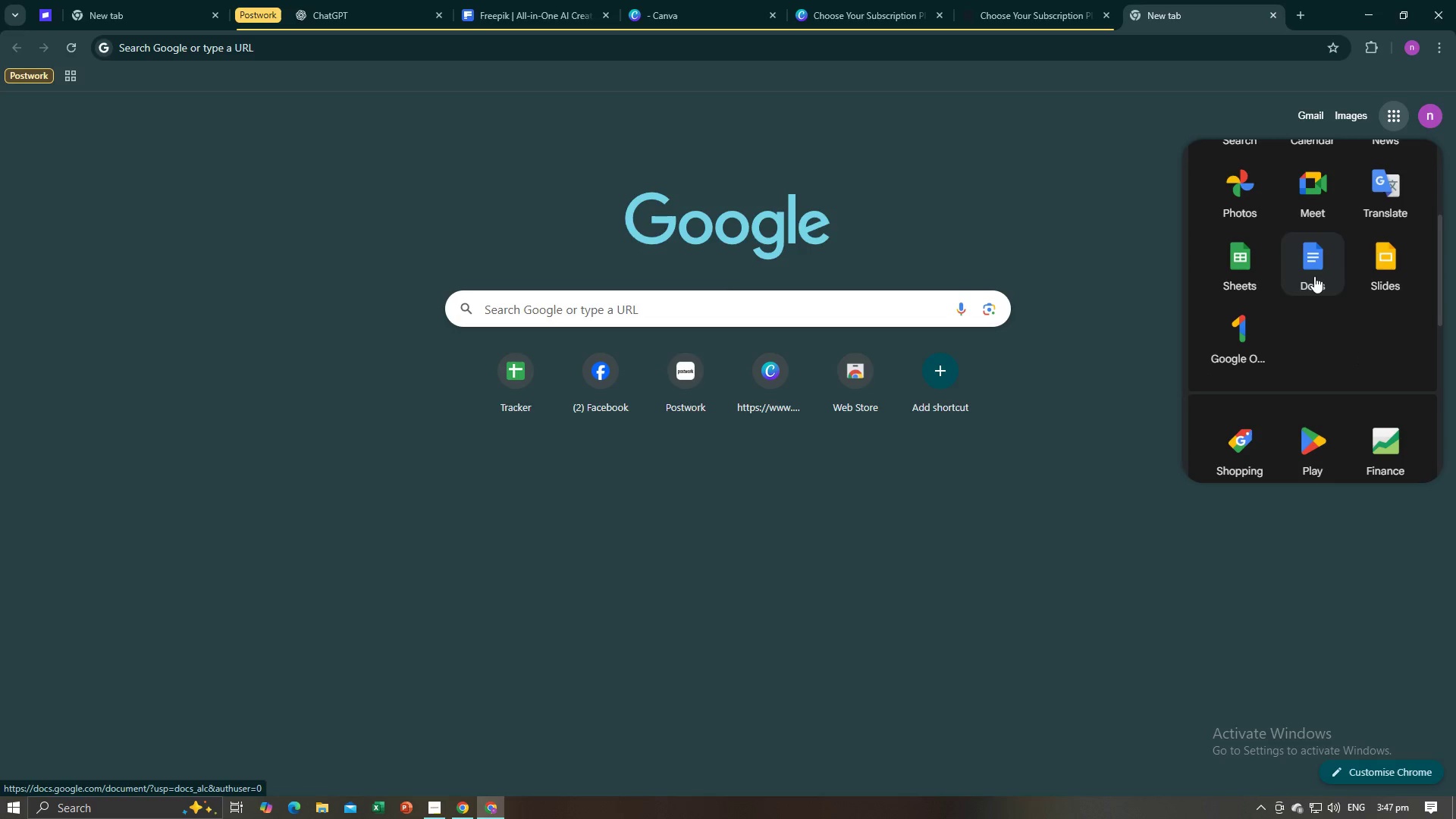 
left_click([1314, 276])
 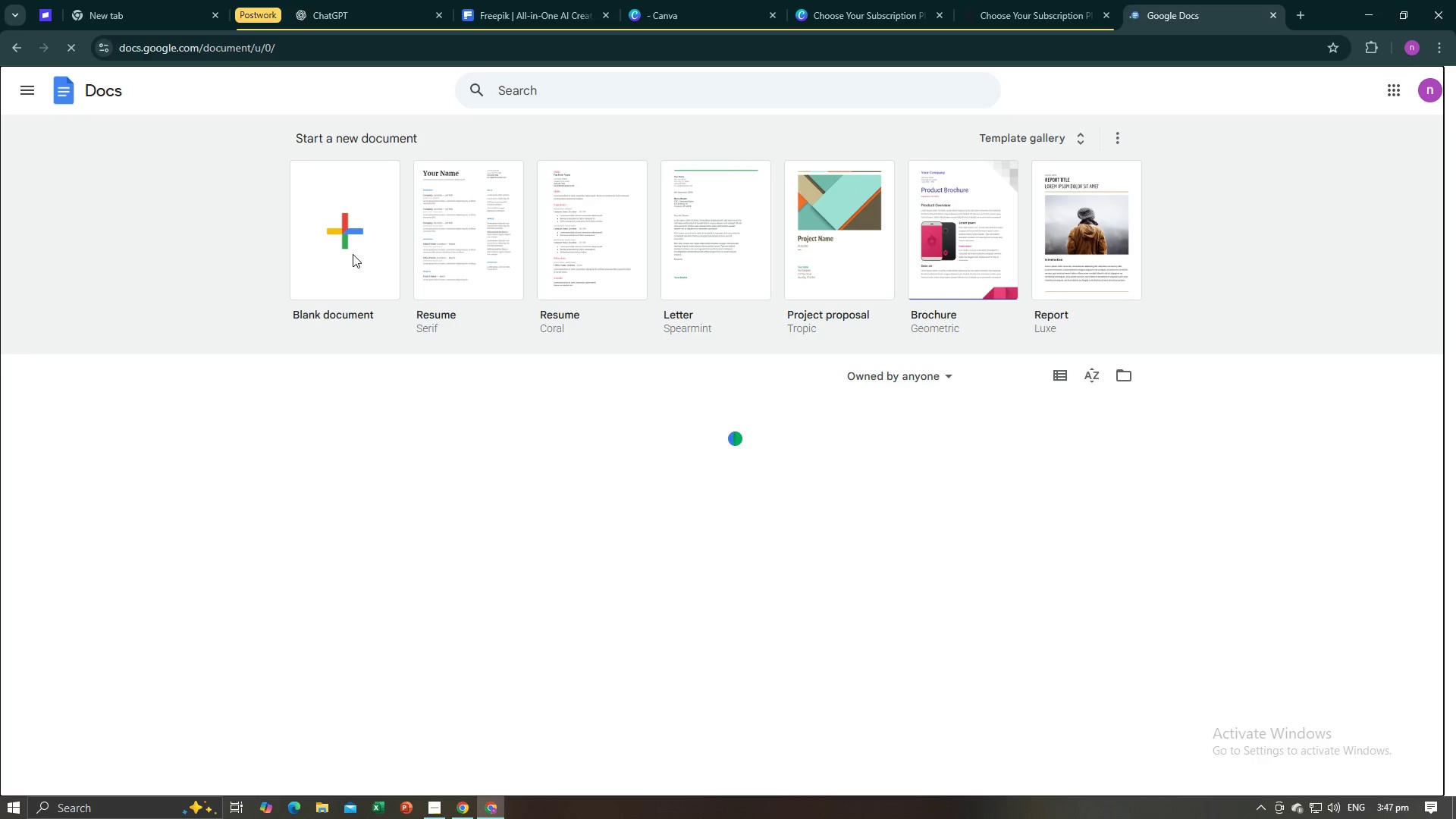 
wait(5.57)
 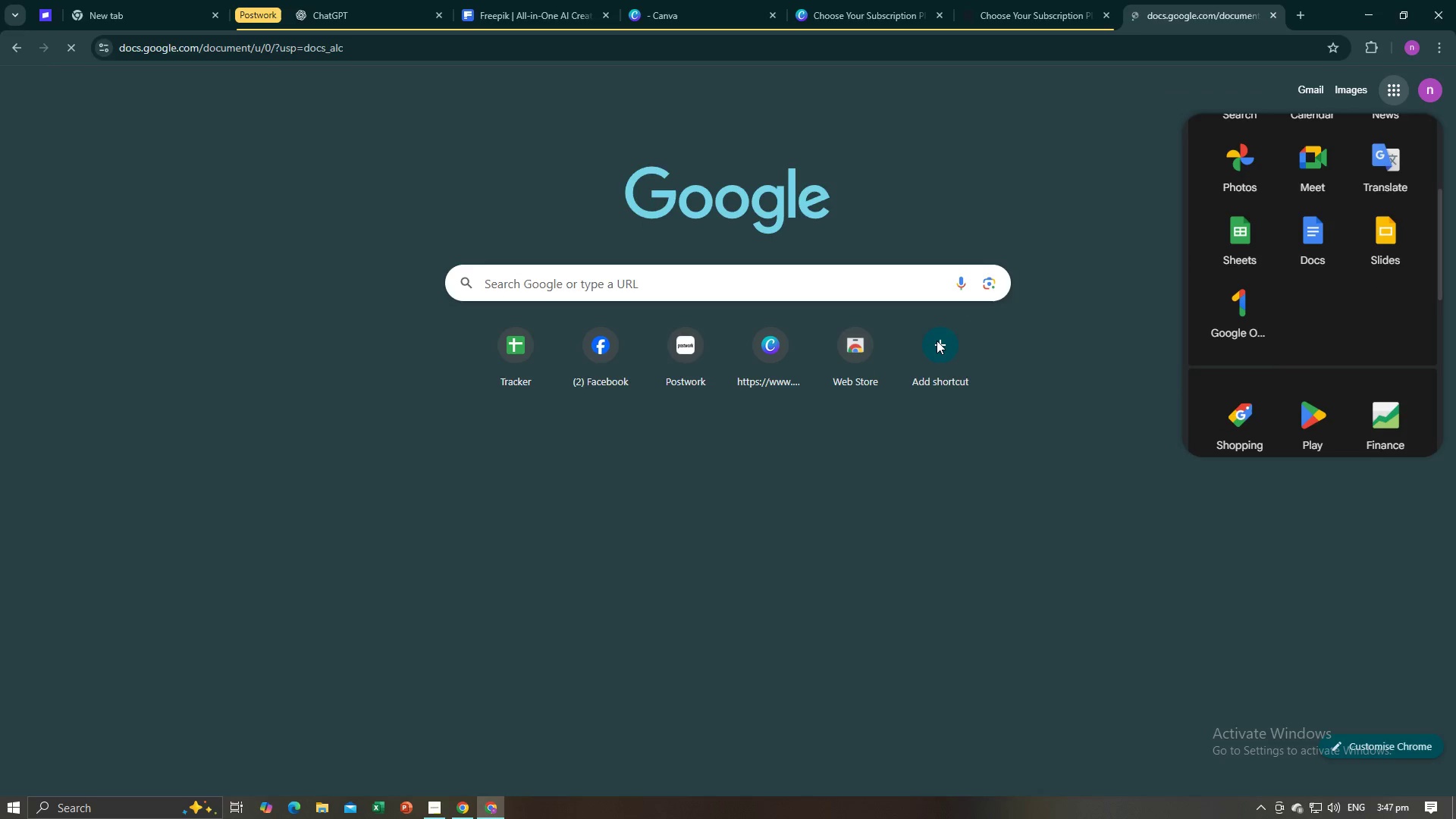 
key(Control+V)
 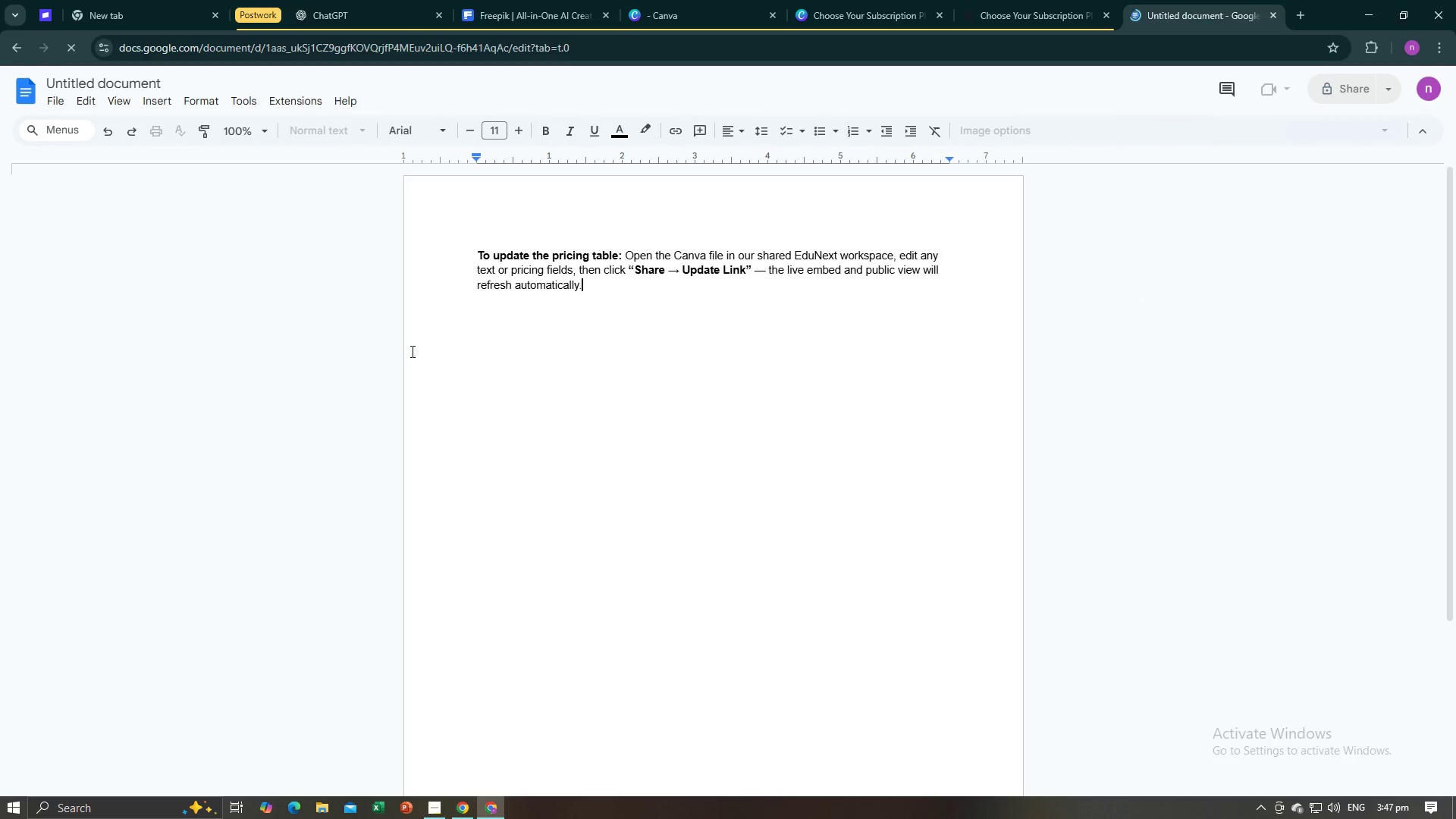 
left_click([380, 335])
 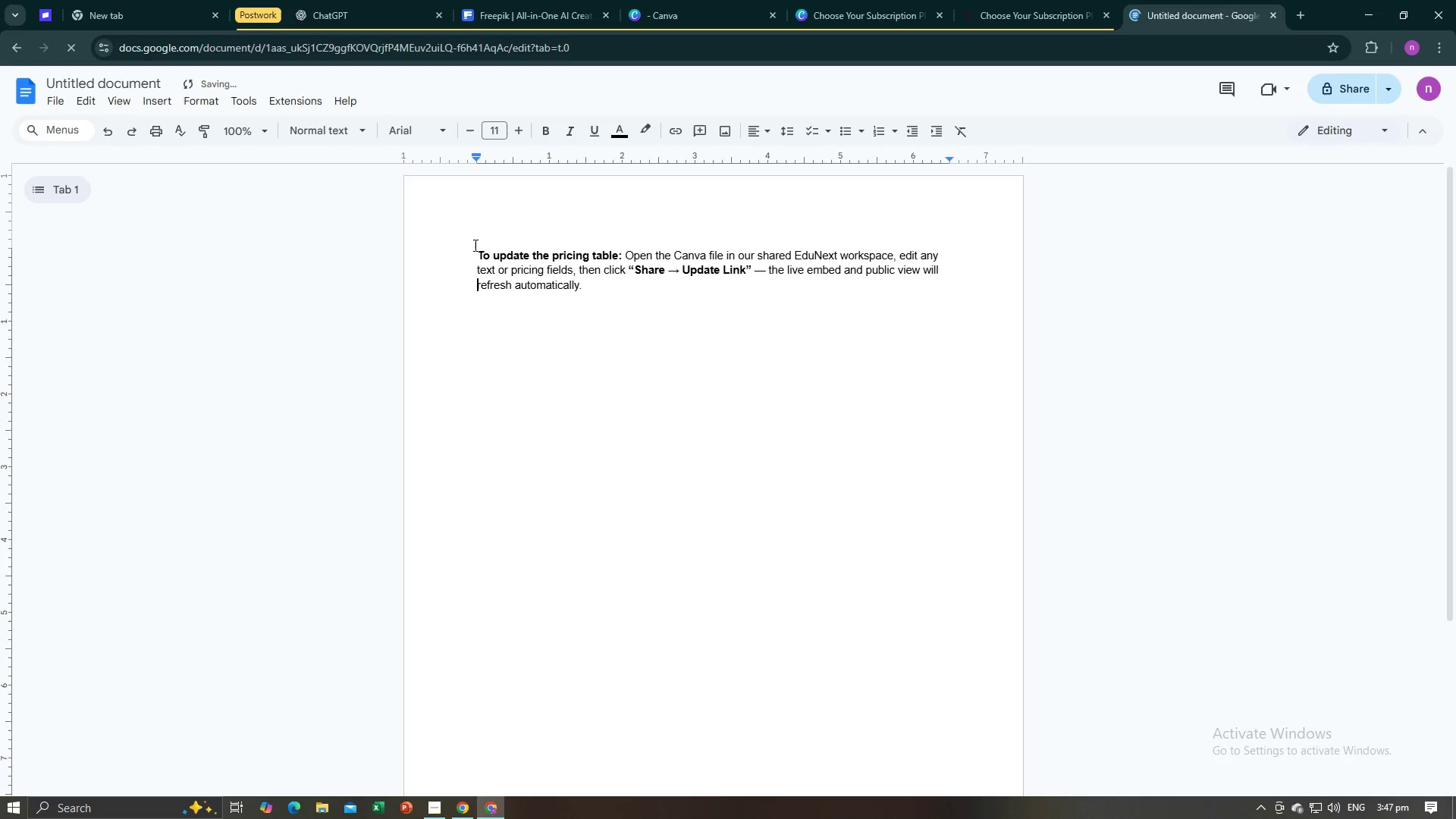 
left_click([474, 246])
 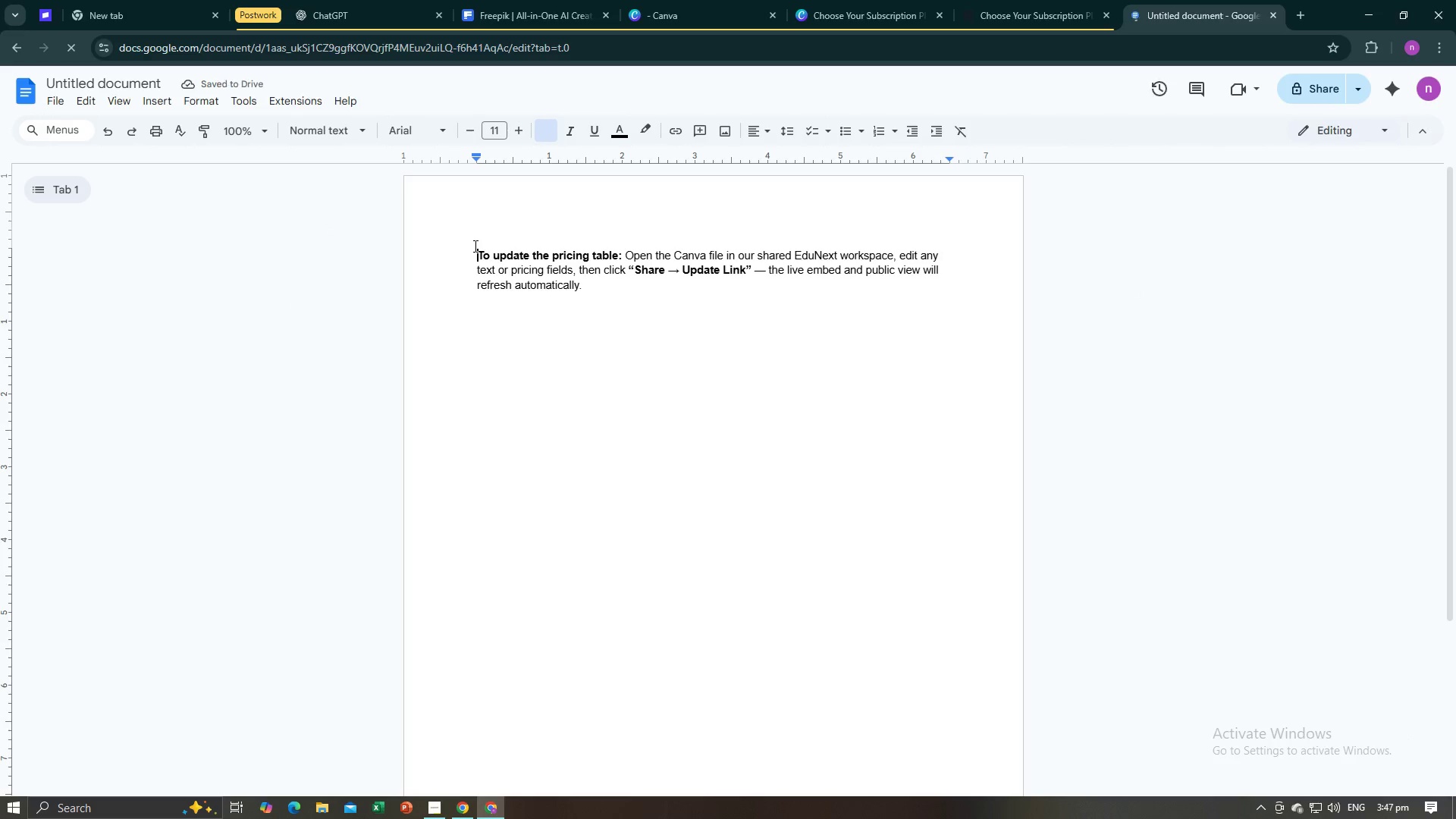 
key(Alt+AltLeft)
 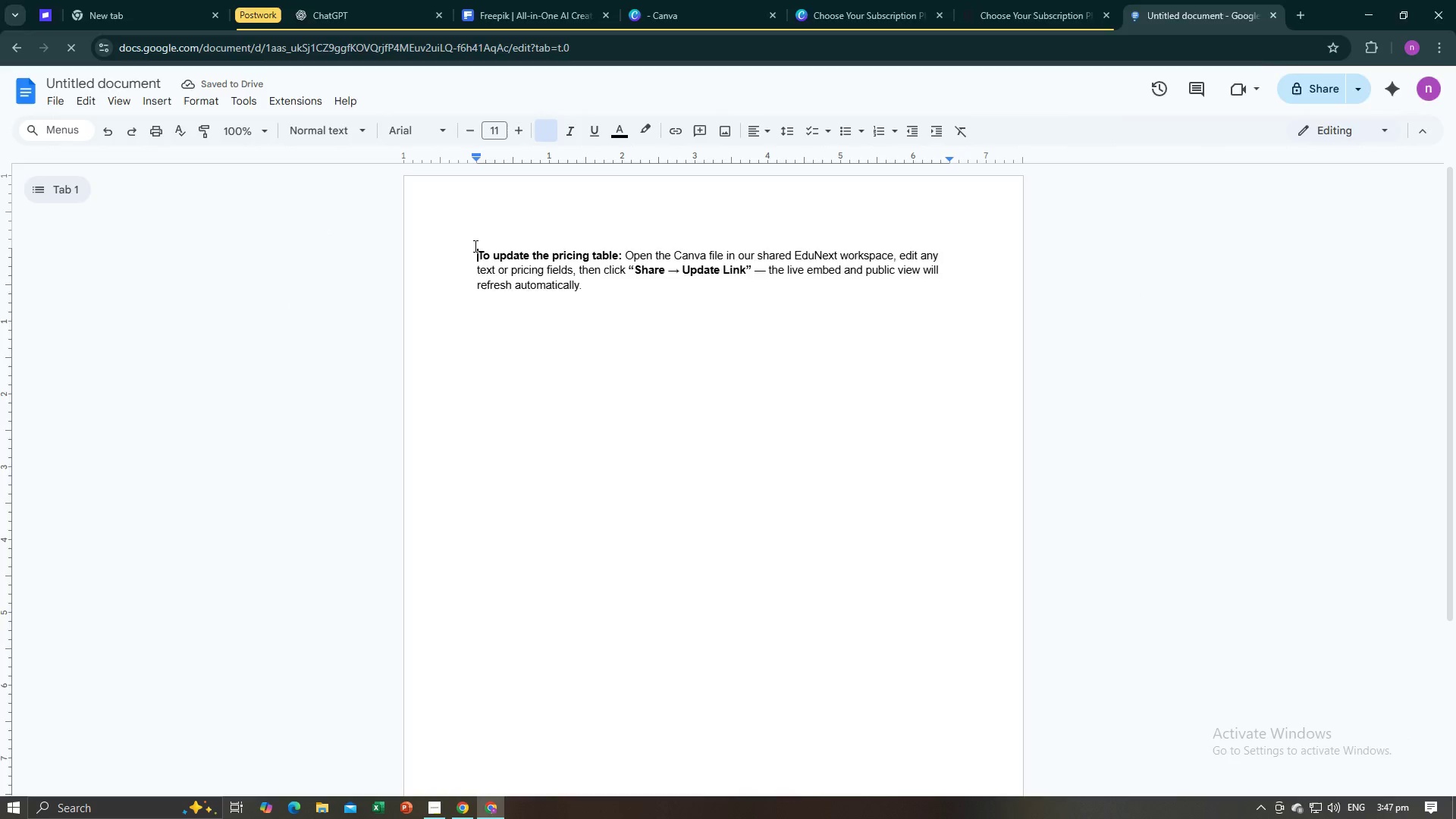 
key(Alt+Tab)
 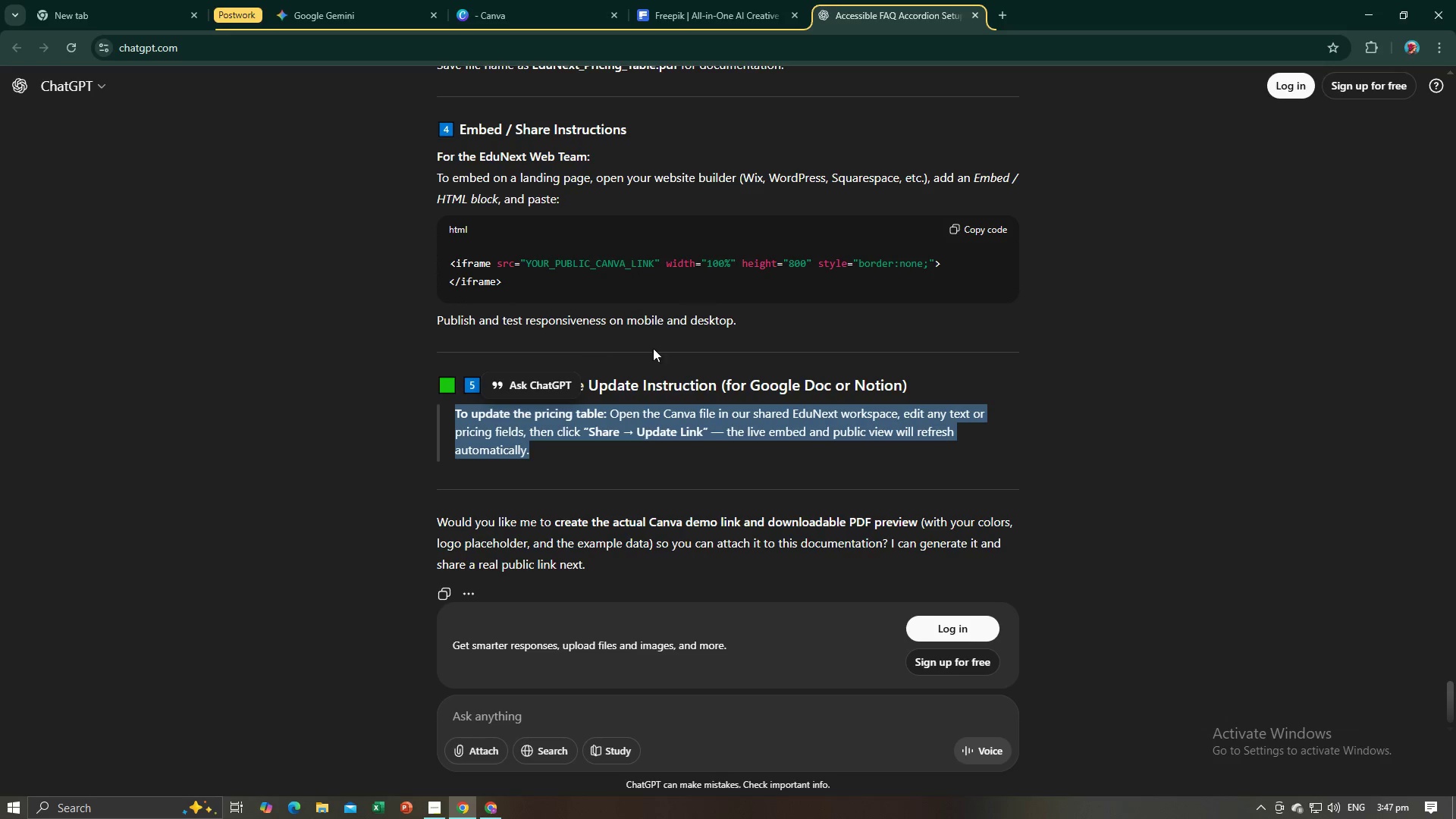 
left_click([739, 349])
 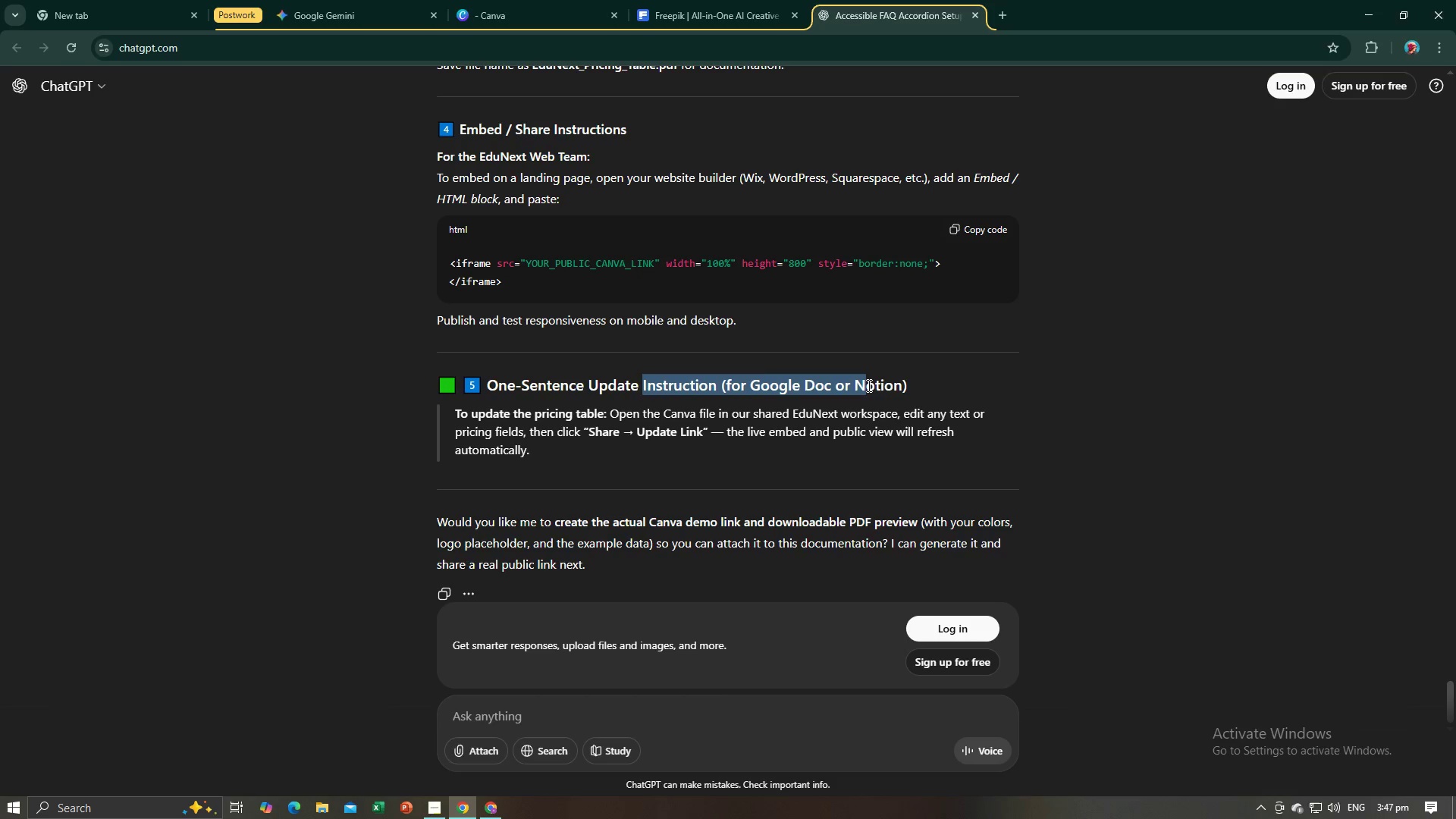 
wait(6.51)
 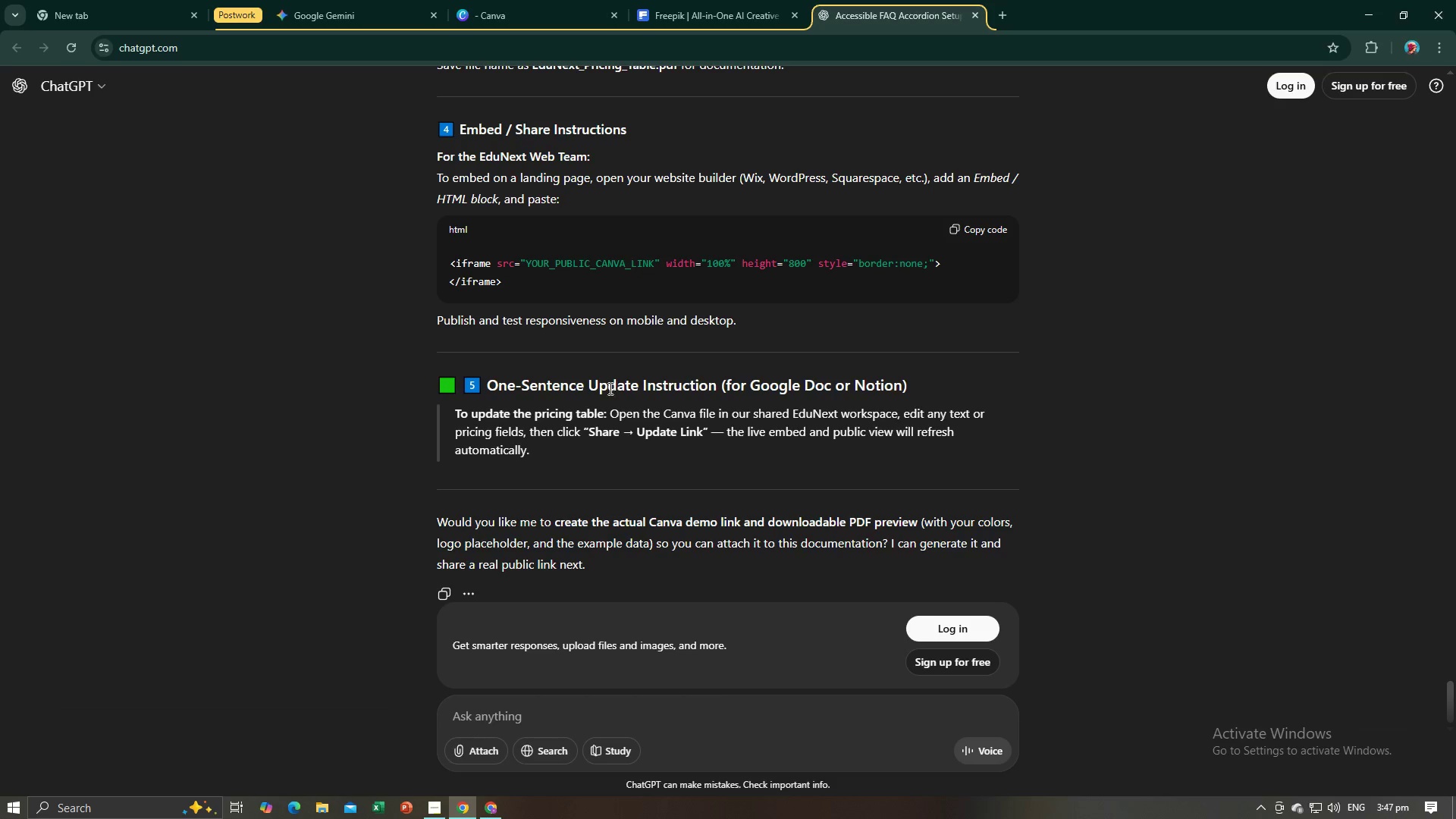 
key(Control+C)
 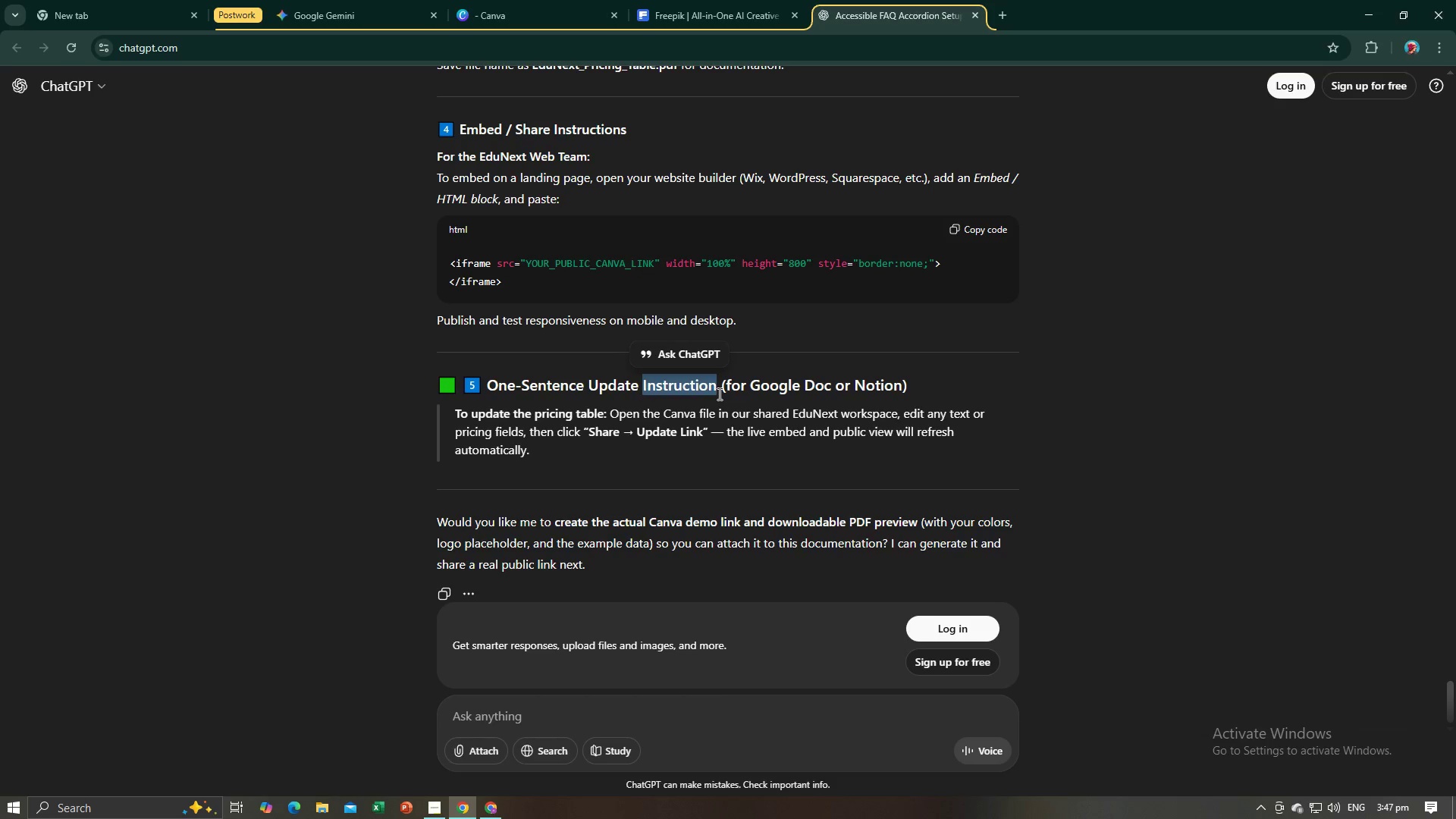 
key(Control+C)
 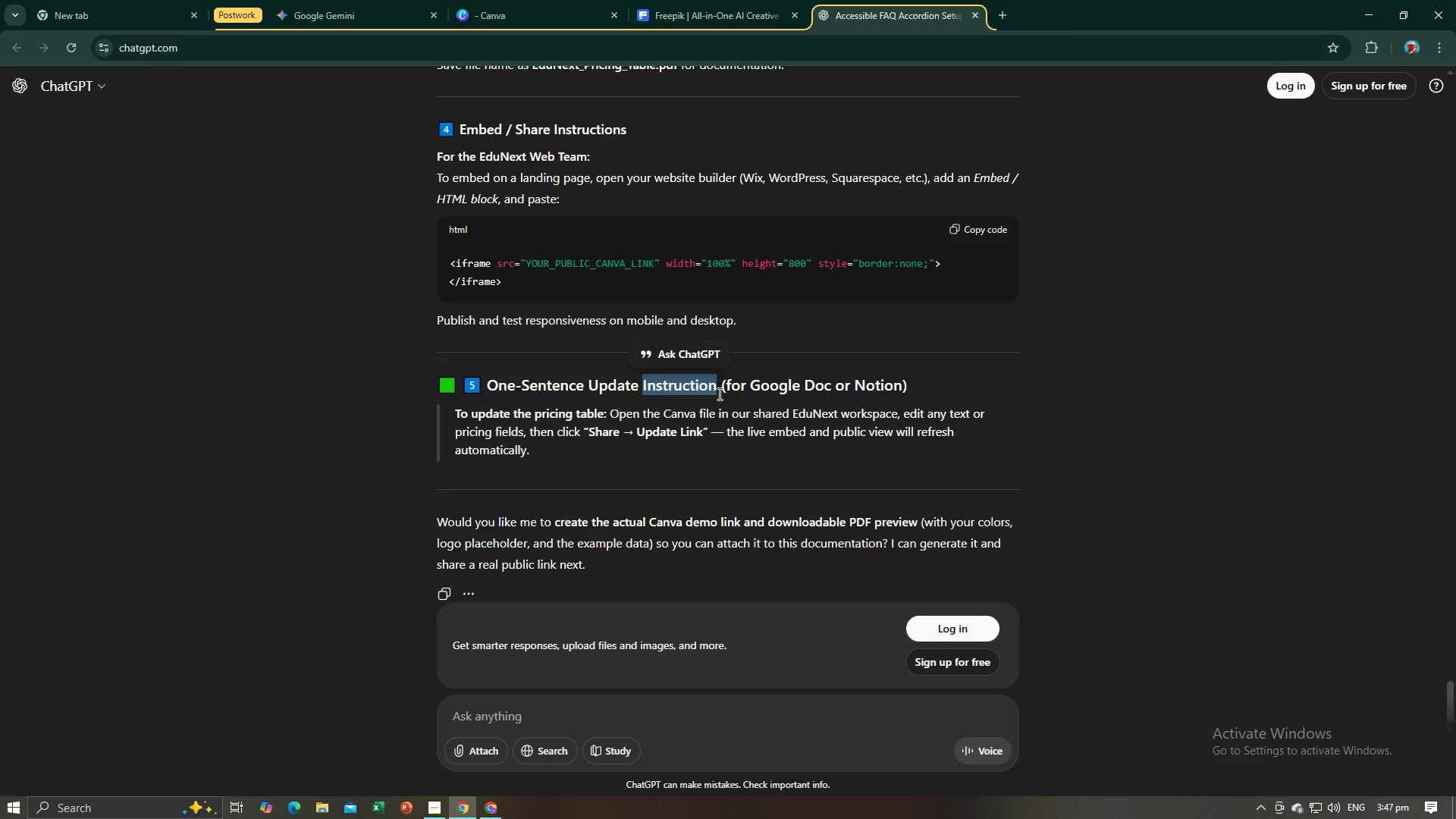 
key(Alt+AltLeft)
 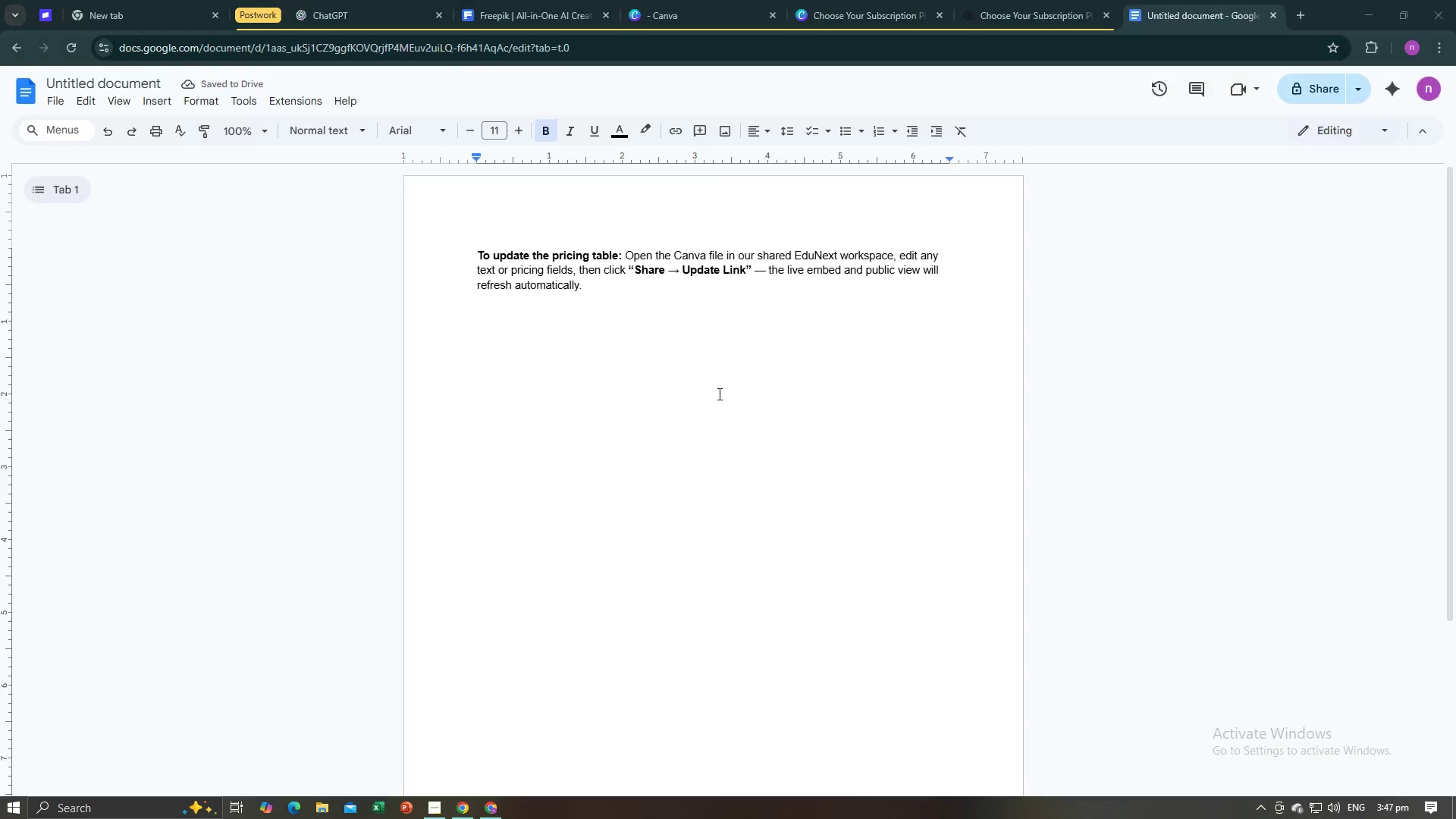 
key(Alt+Tab)
 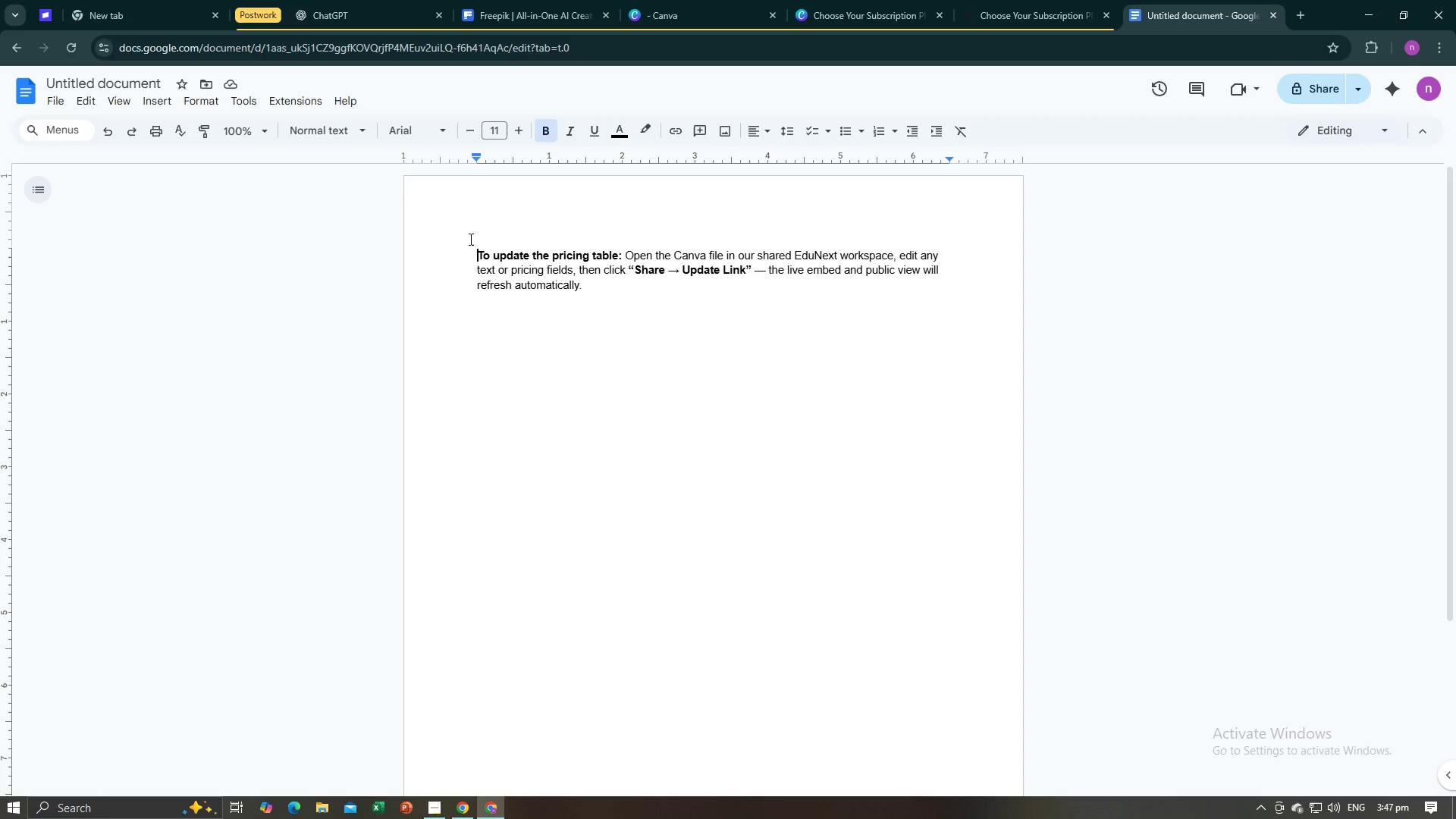 
key(Control+V)
 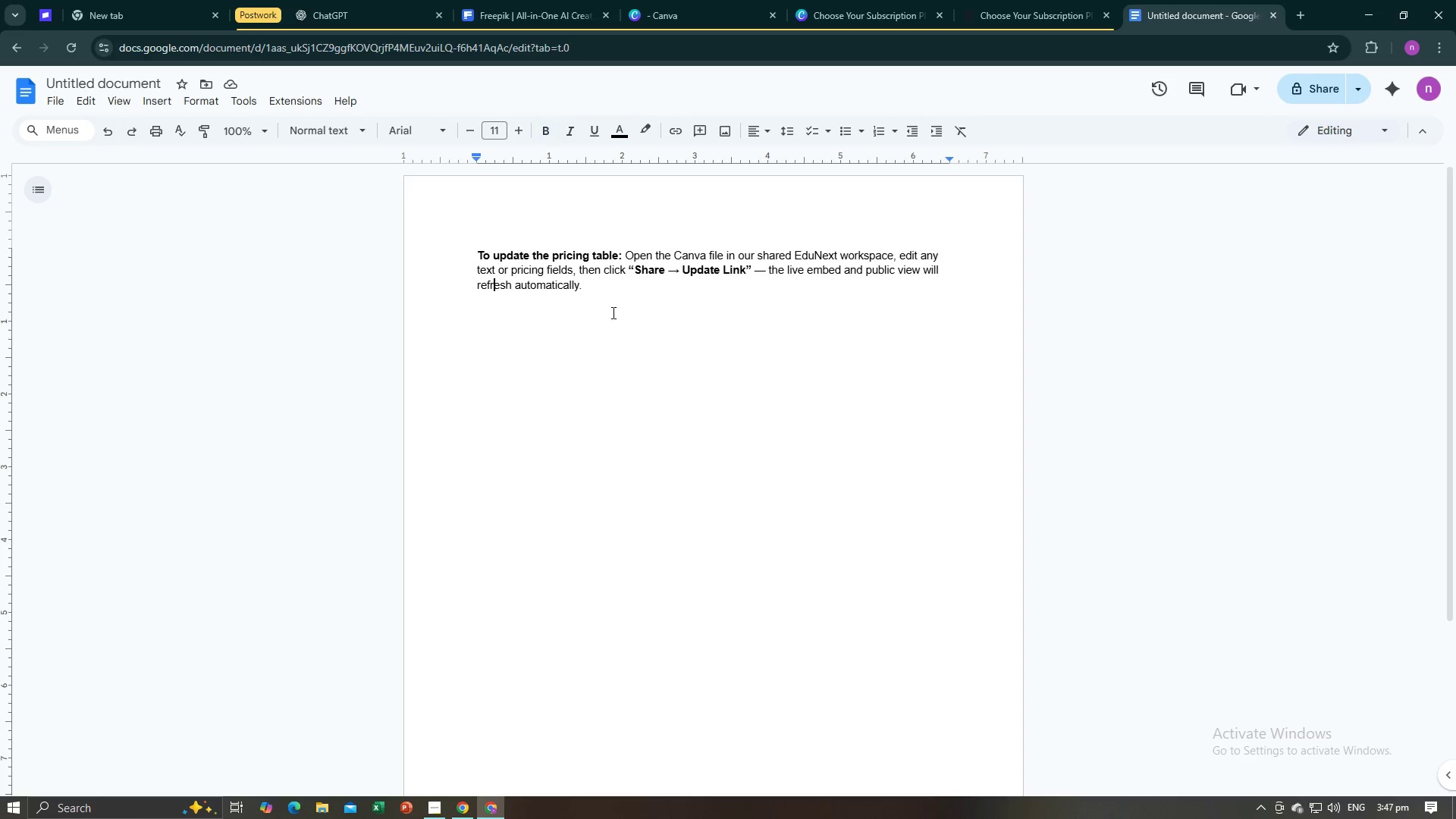 
key(Alt+AltLeft)
 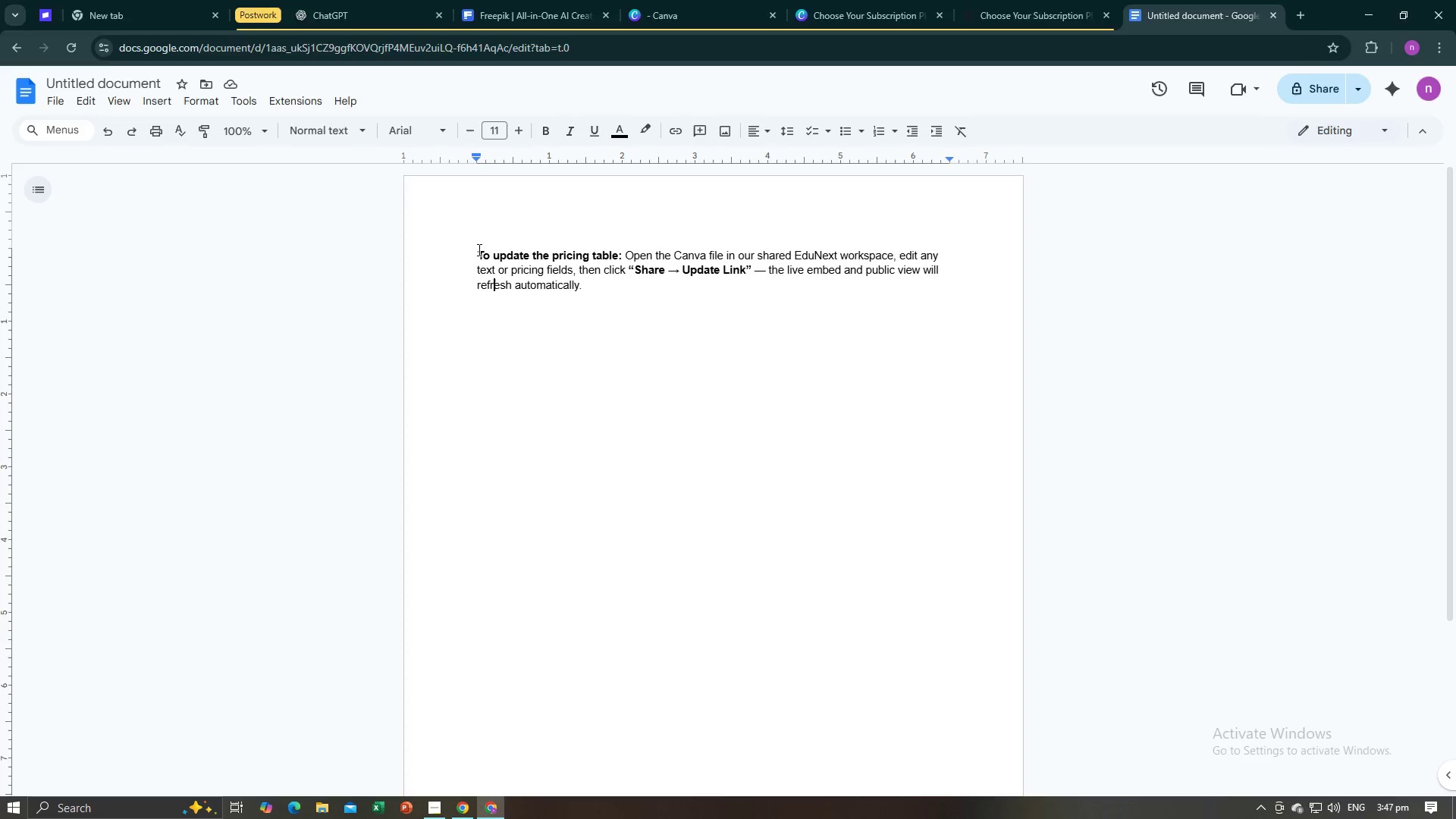 
key(Alt+Tab)
 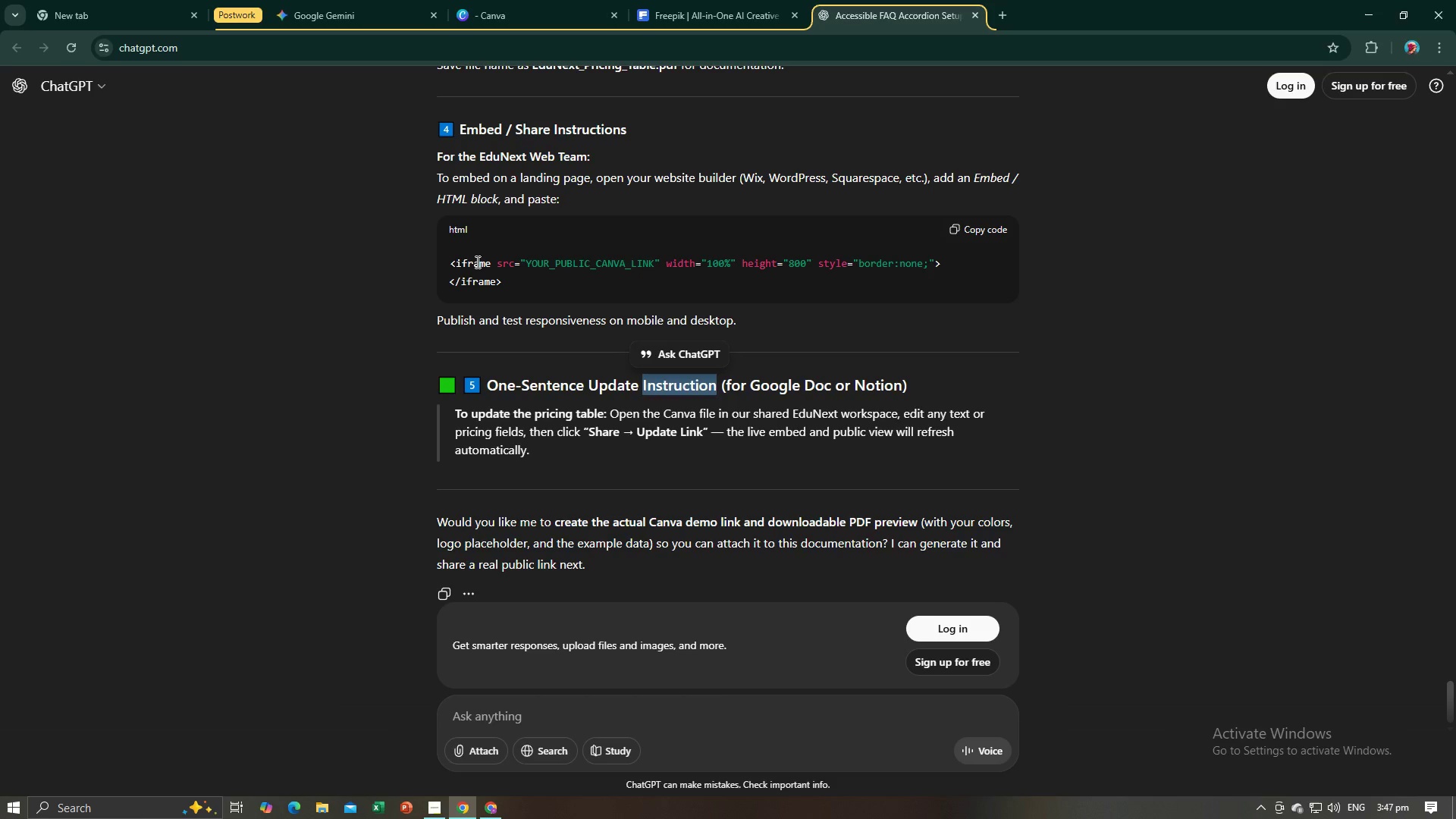 
key(Control+V)
 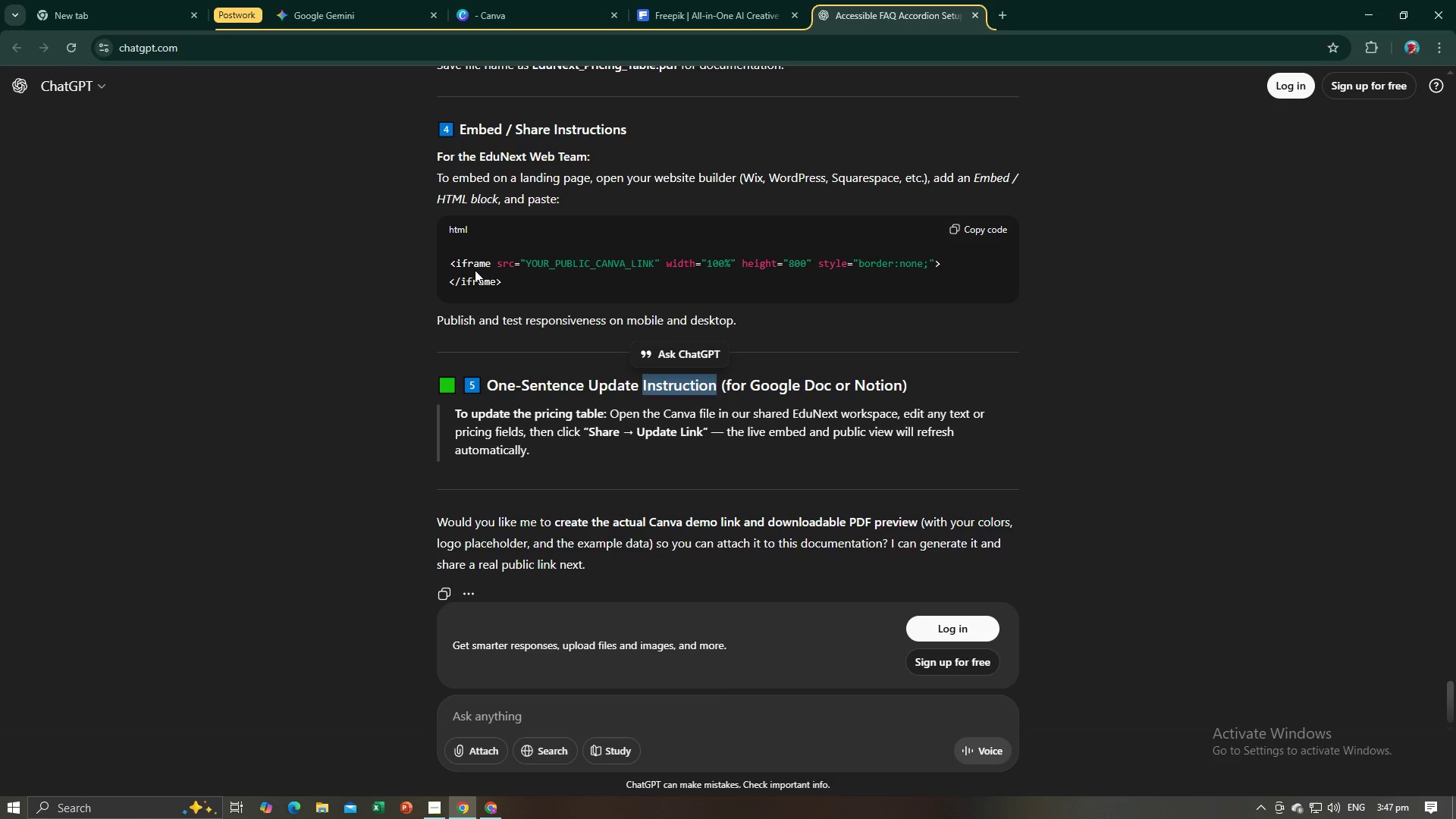 
key(Control+V)
 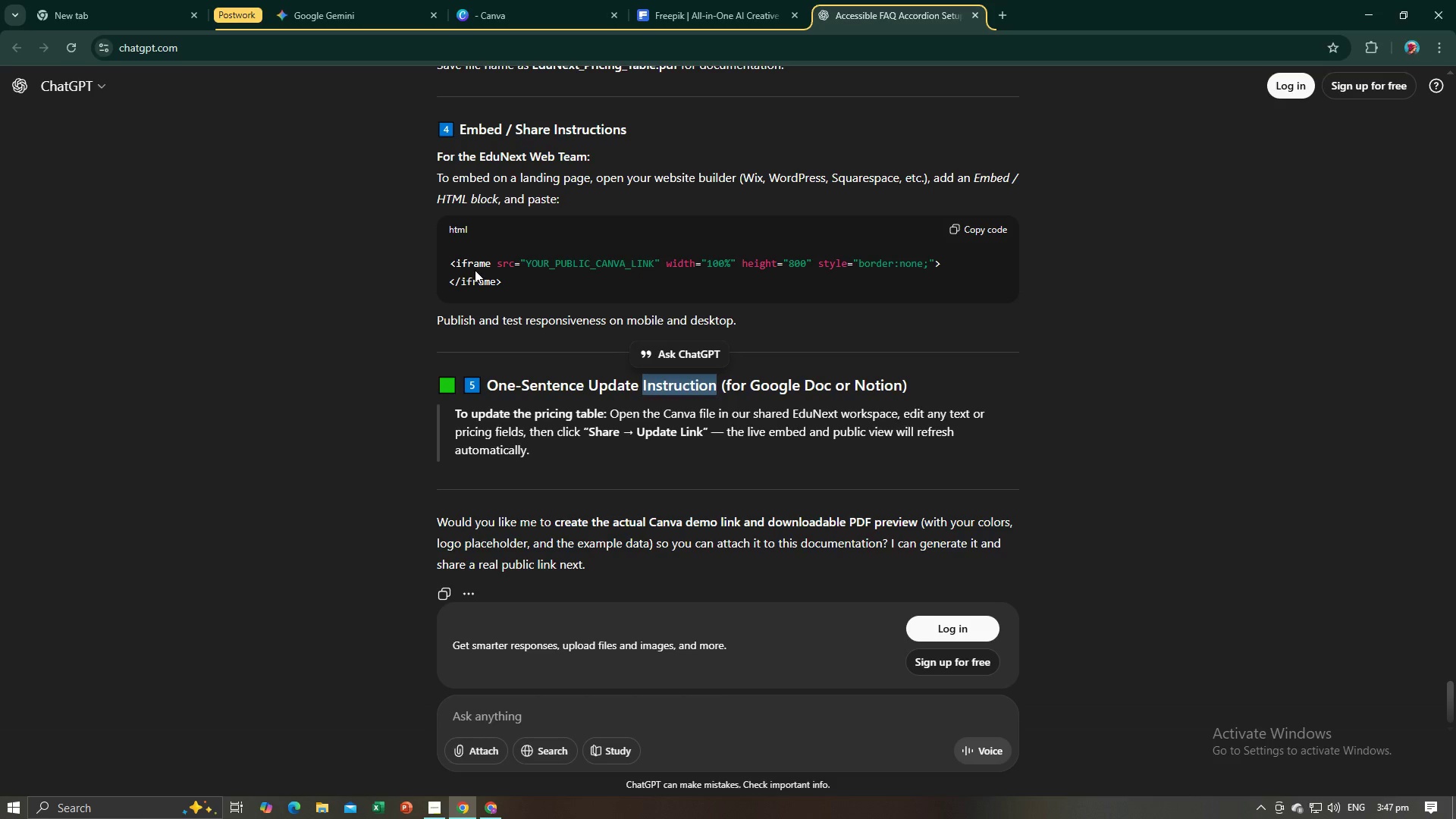 
key(Control+V)
 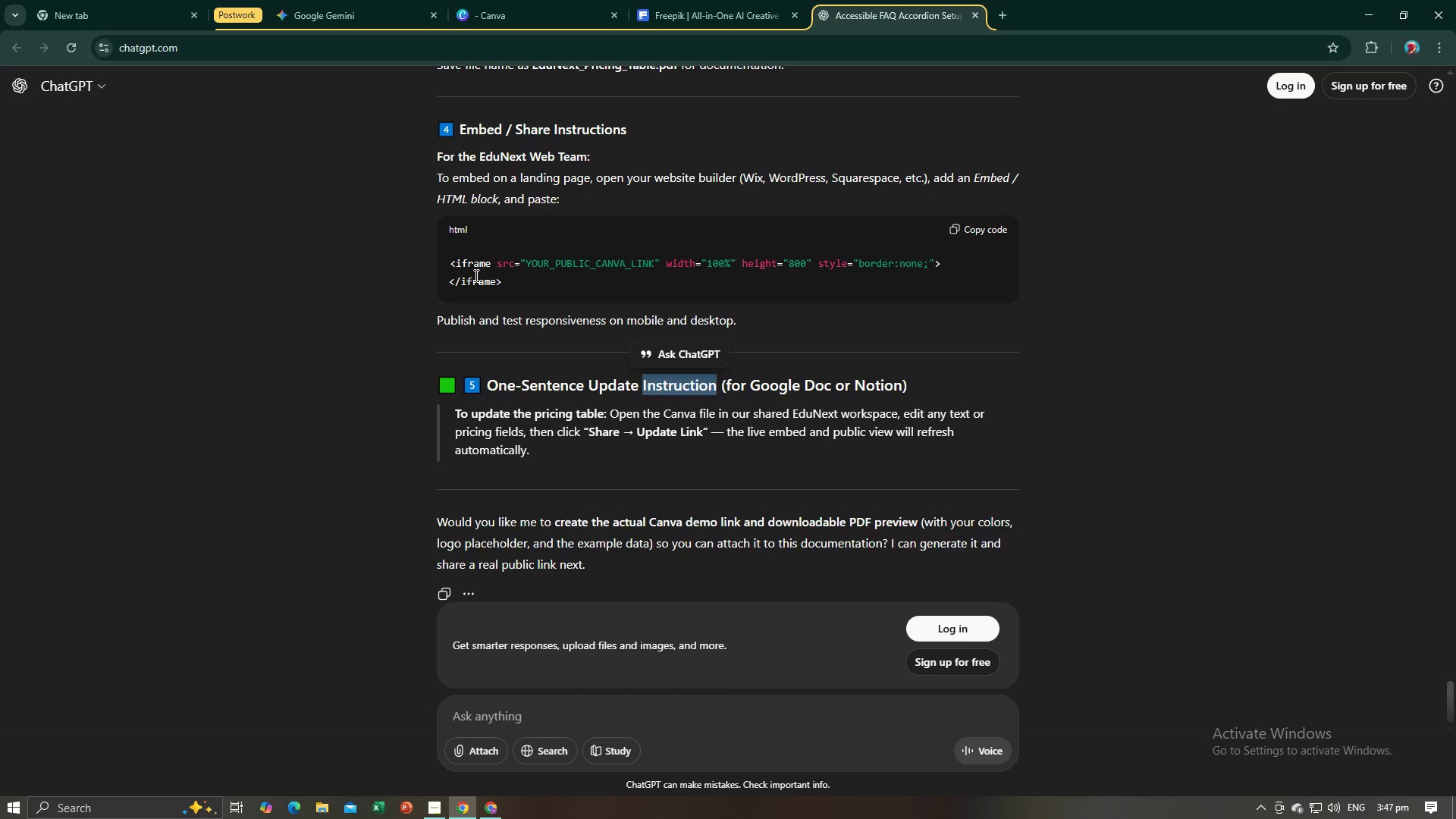 
key(Control+C)
 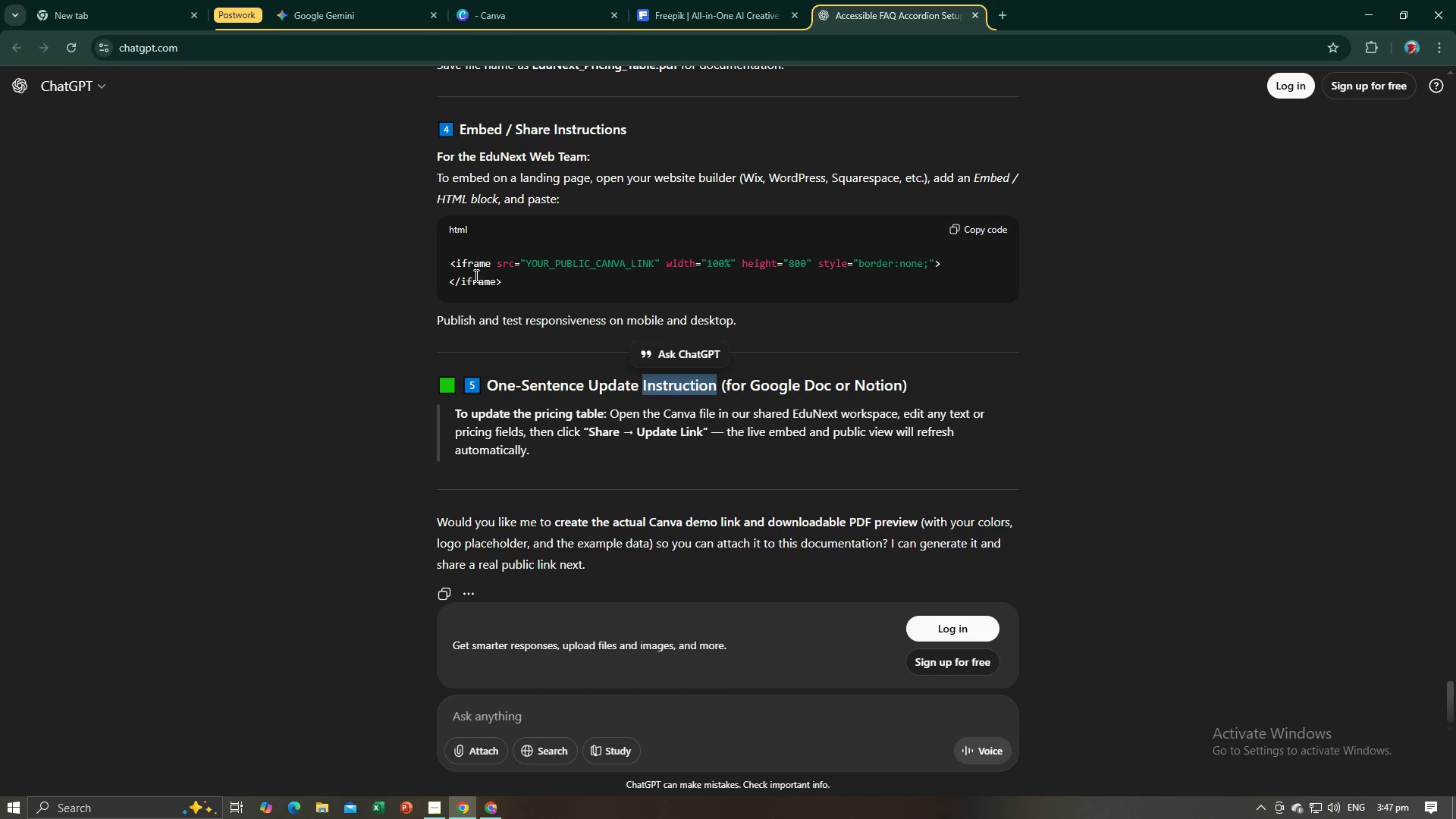 
key(Control+C)
 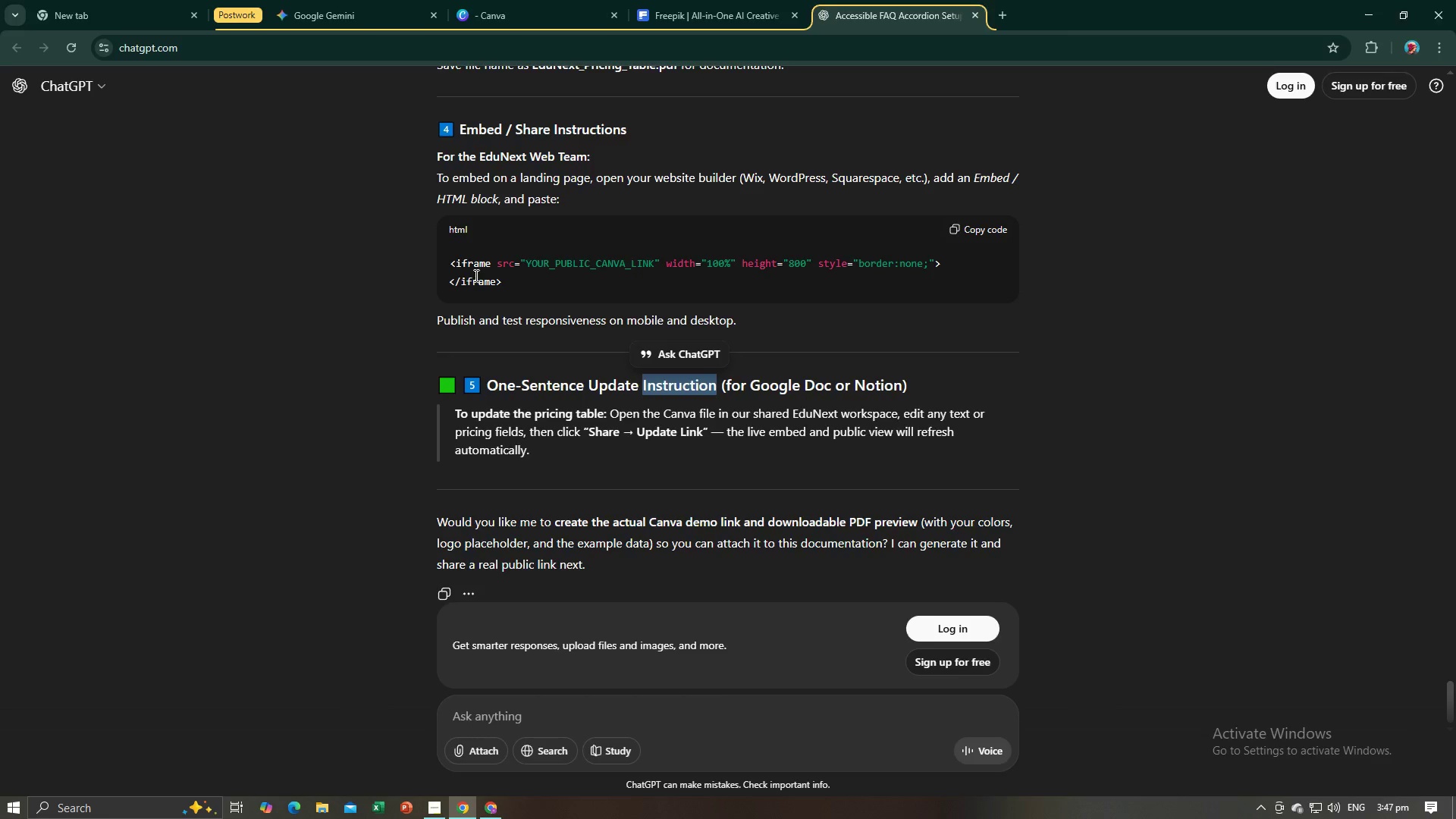 
key(Alt+AltLeft)
 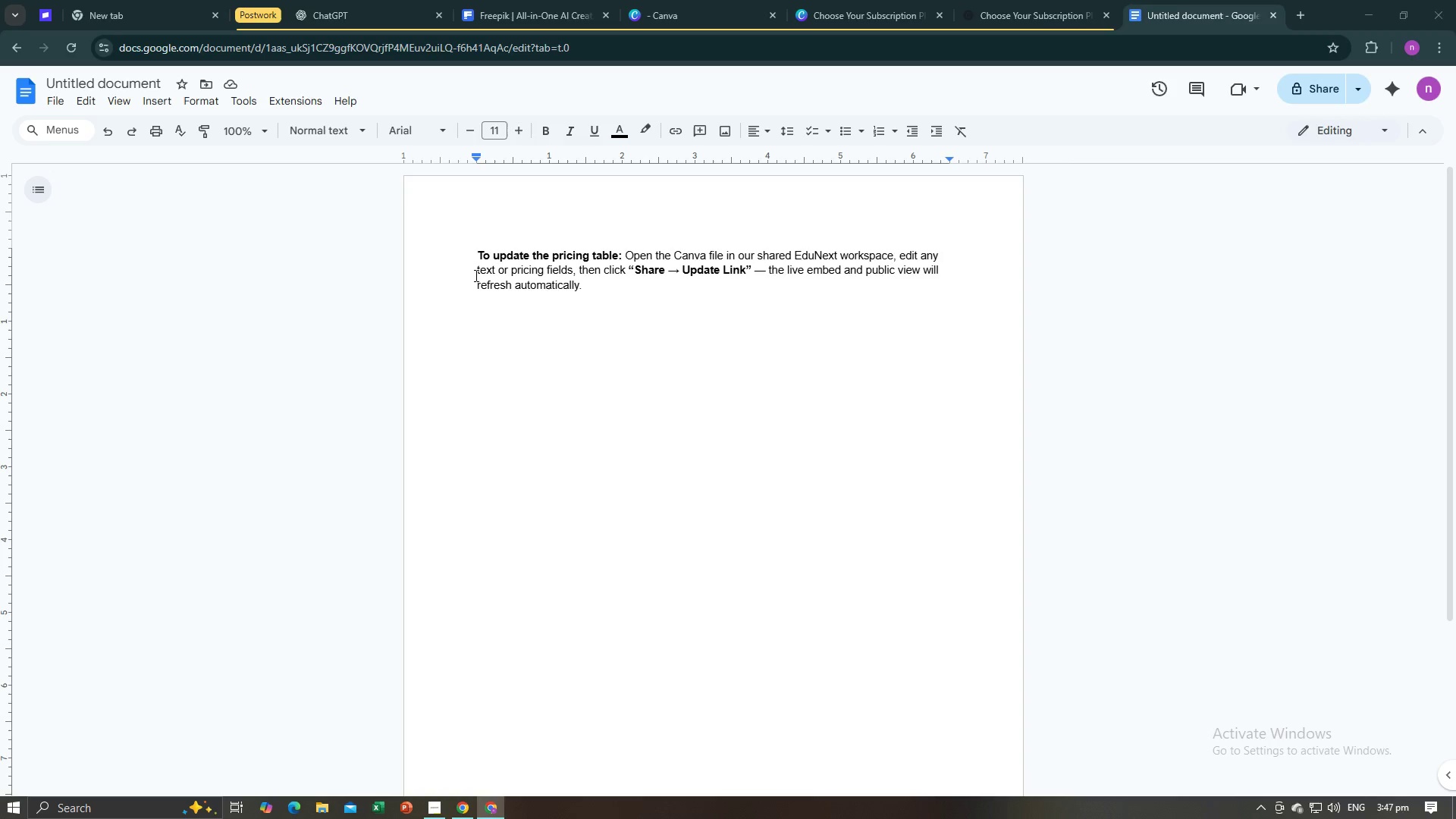 
key(Alt+Tab)
 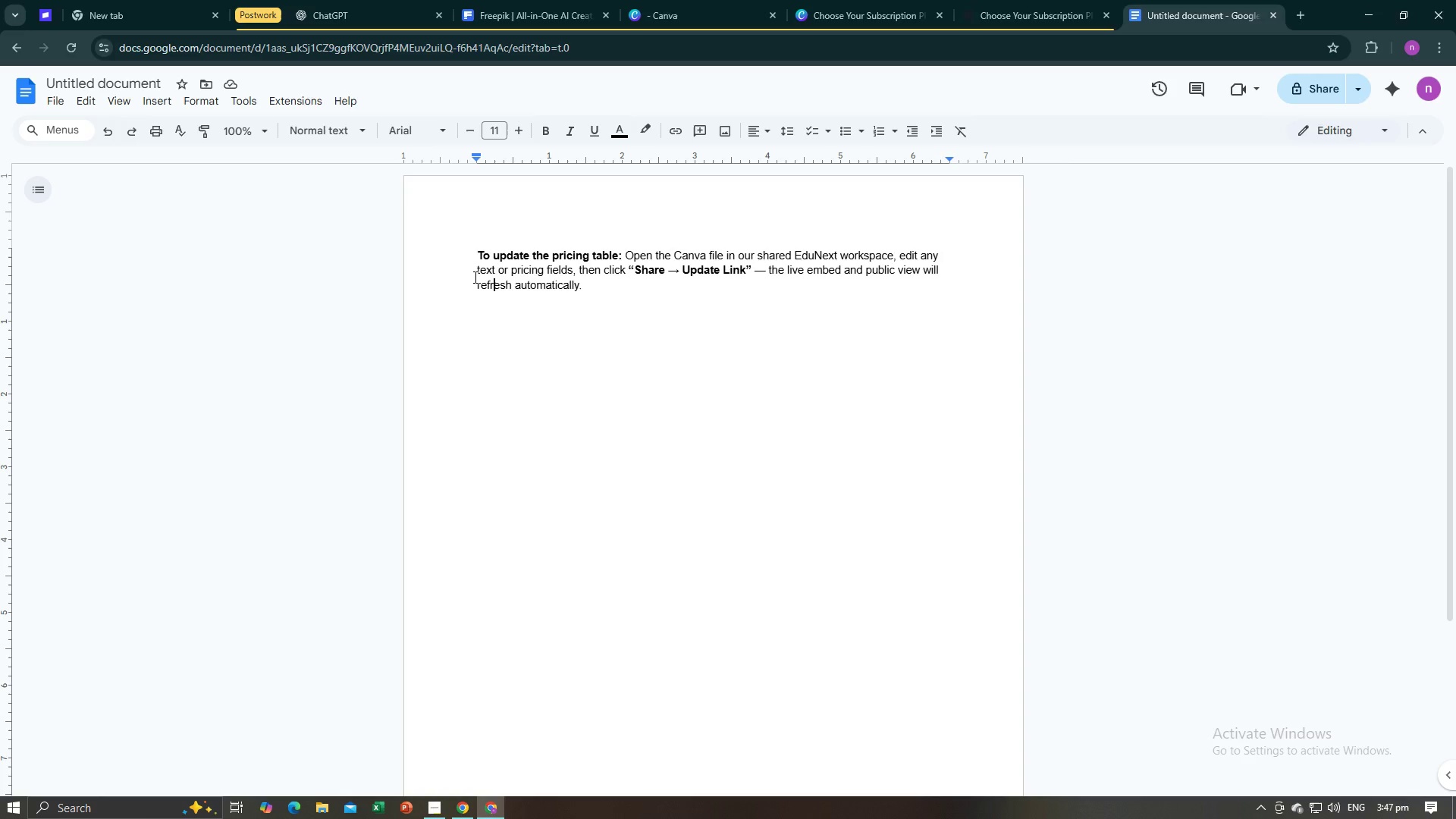 
hold_key(key=ControlLeft, duration=0.86)
 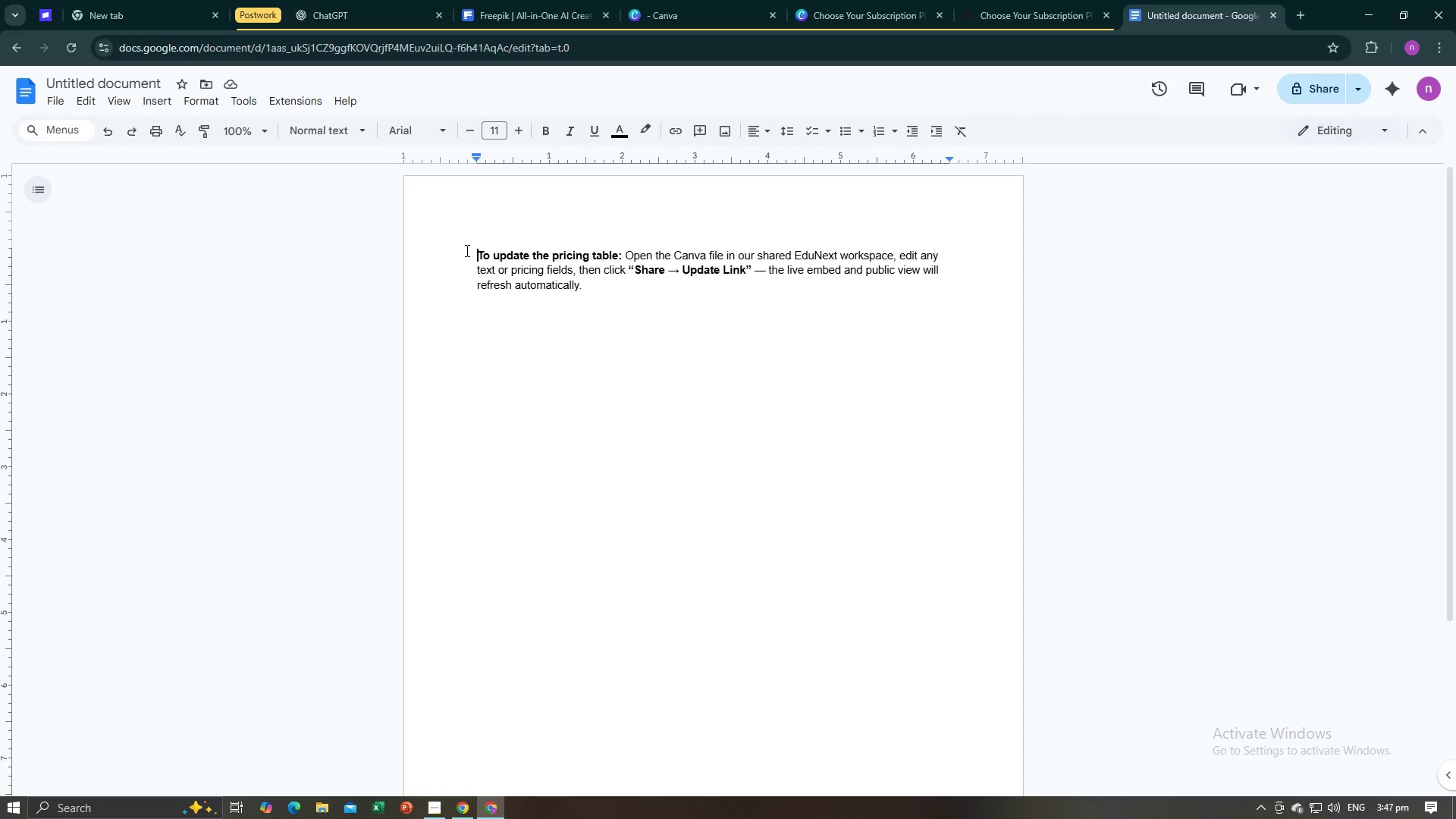 
left_click([466, 250])
 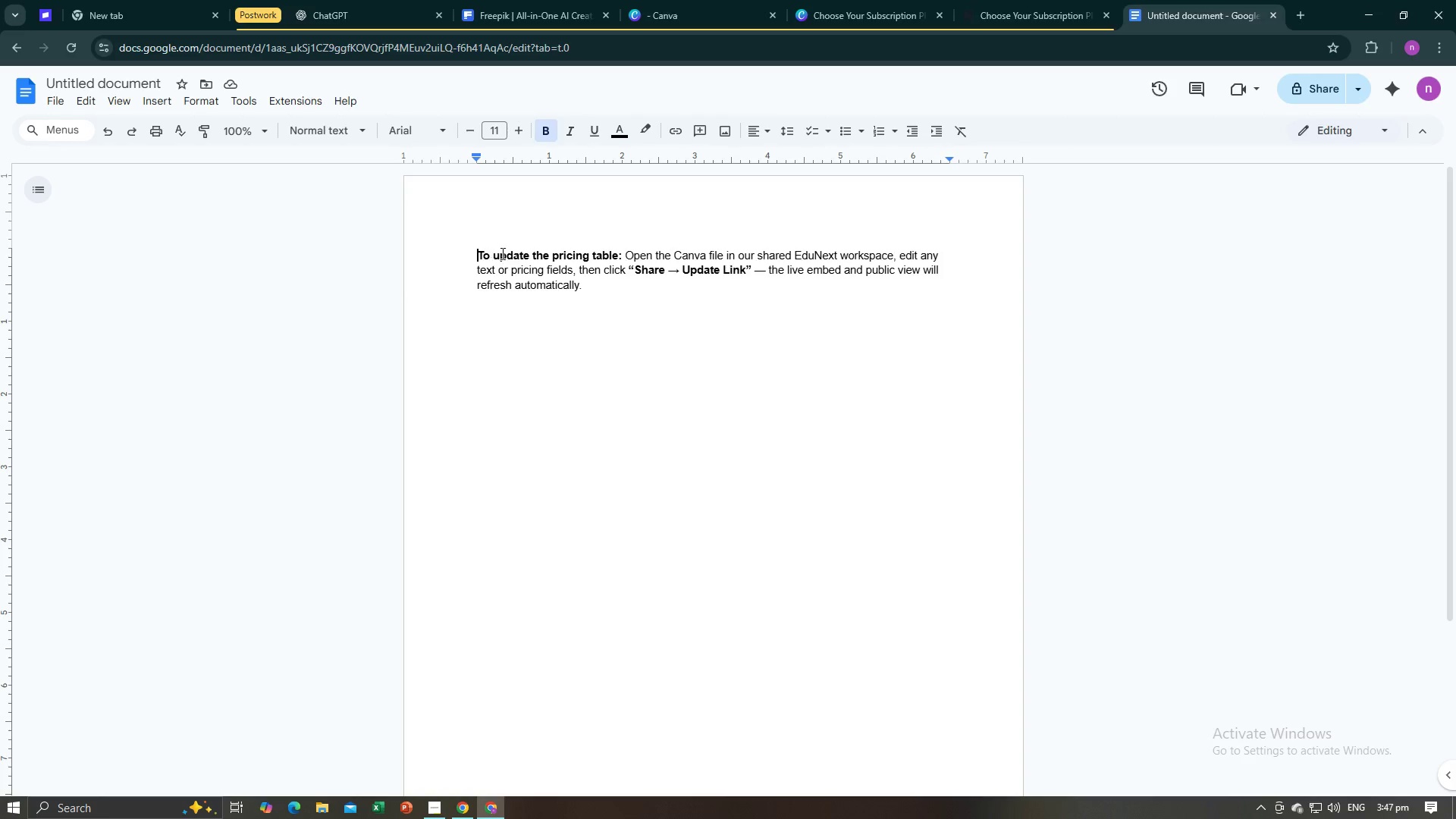 
key(Control+V)
 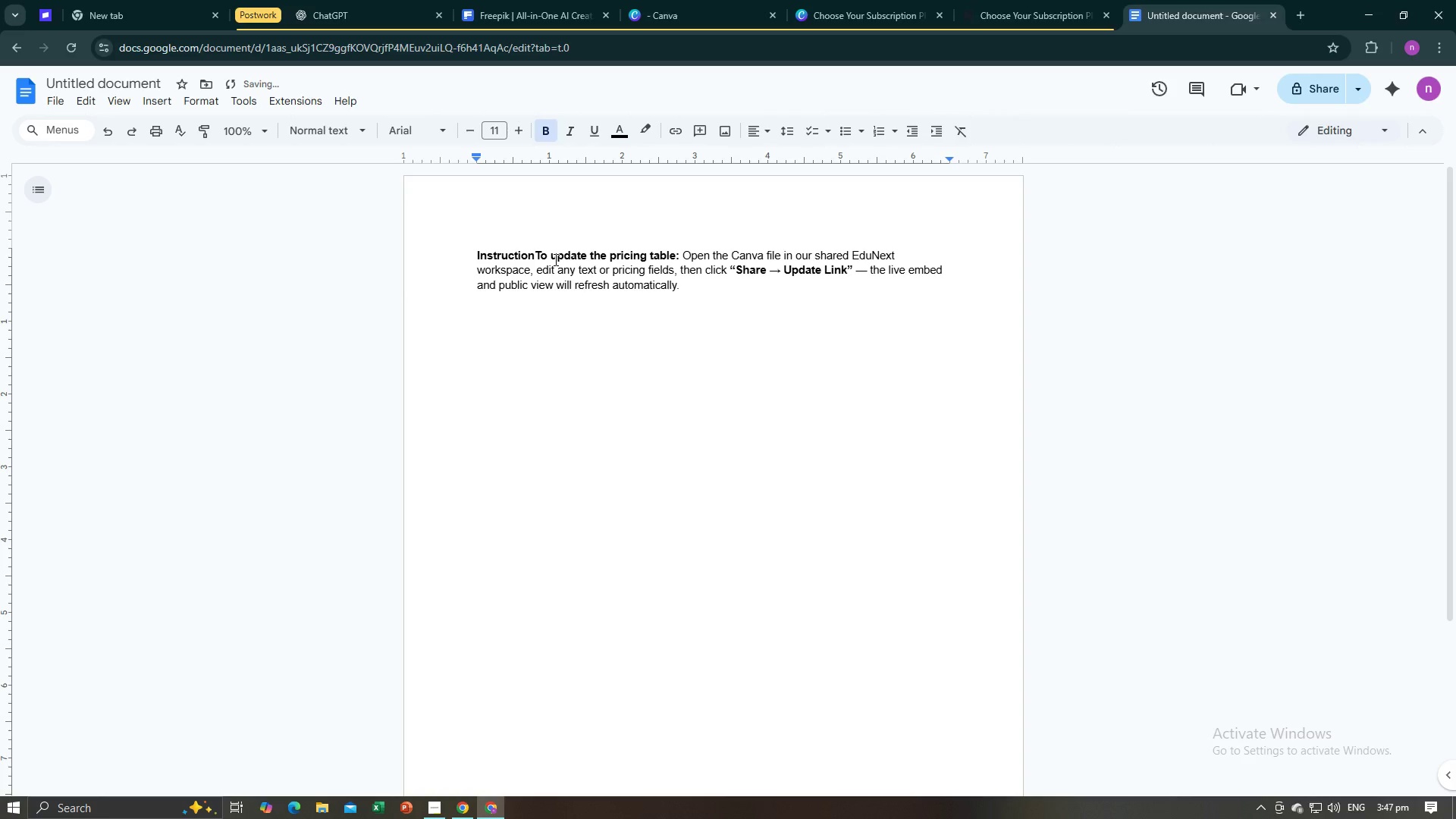 
key(Enter)
 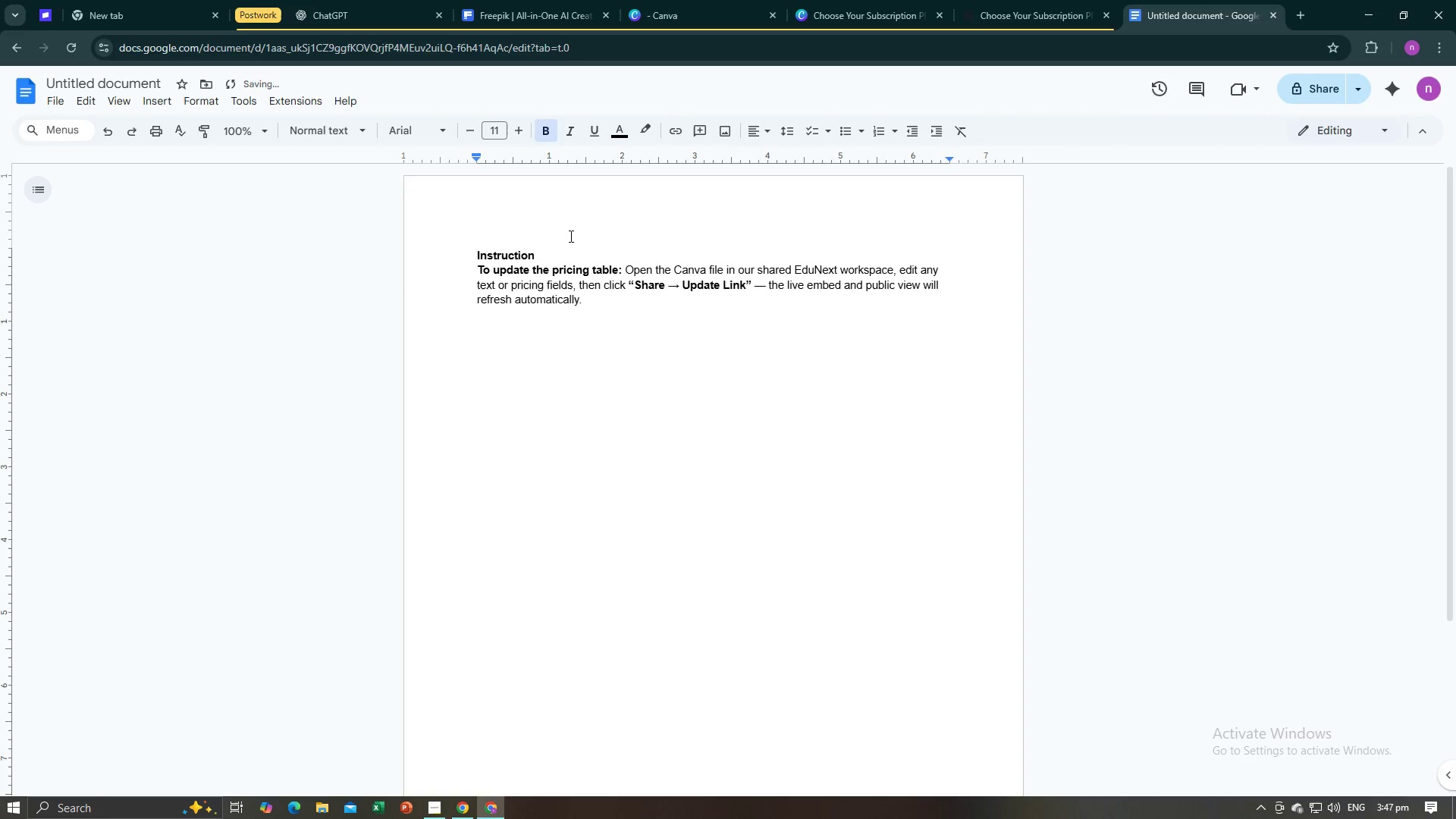 
left_click([566, 235])
 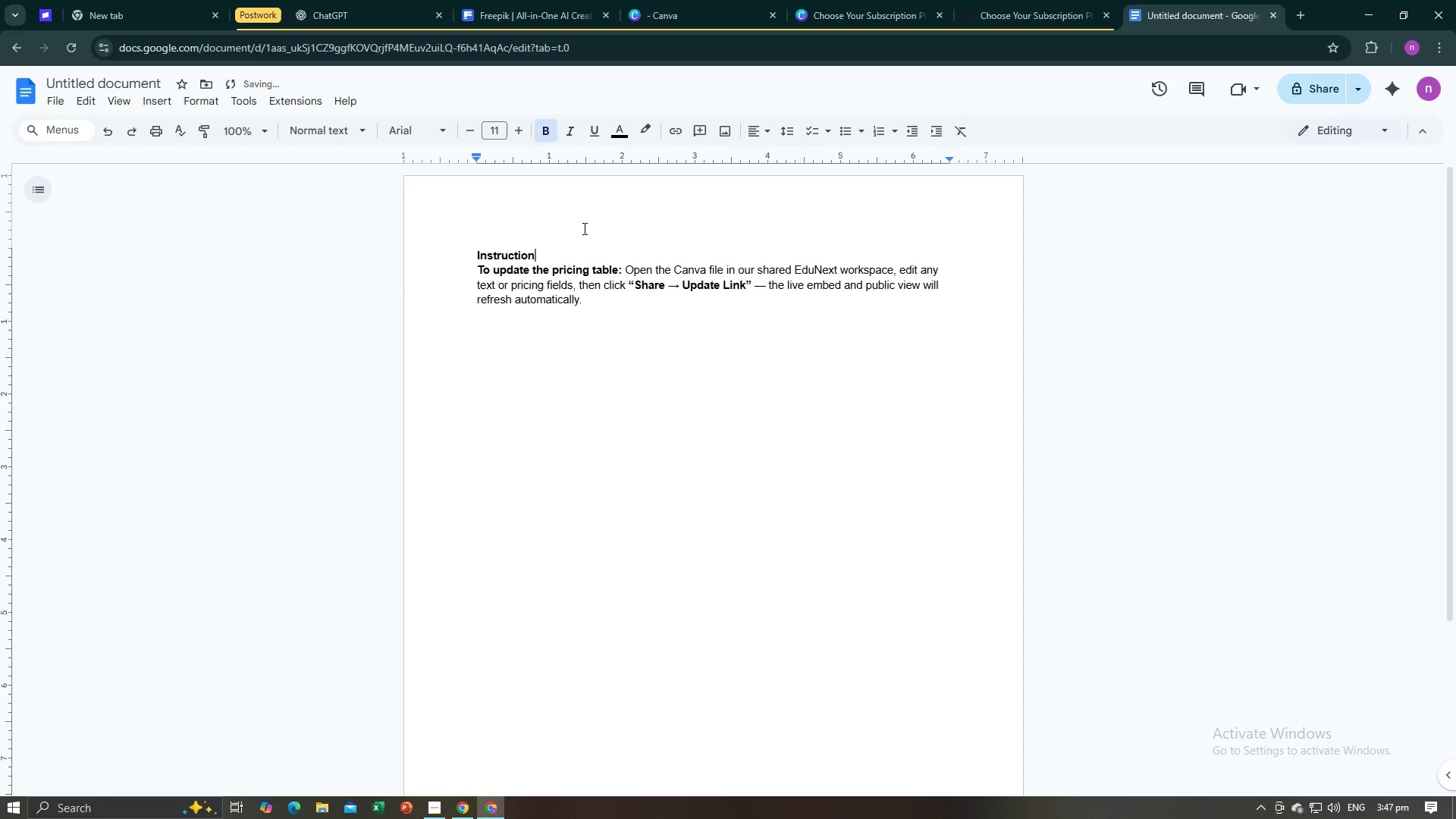 
key(Shift+ShiftRight)
 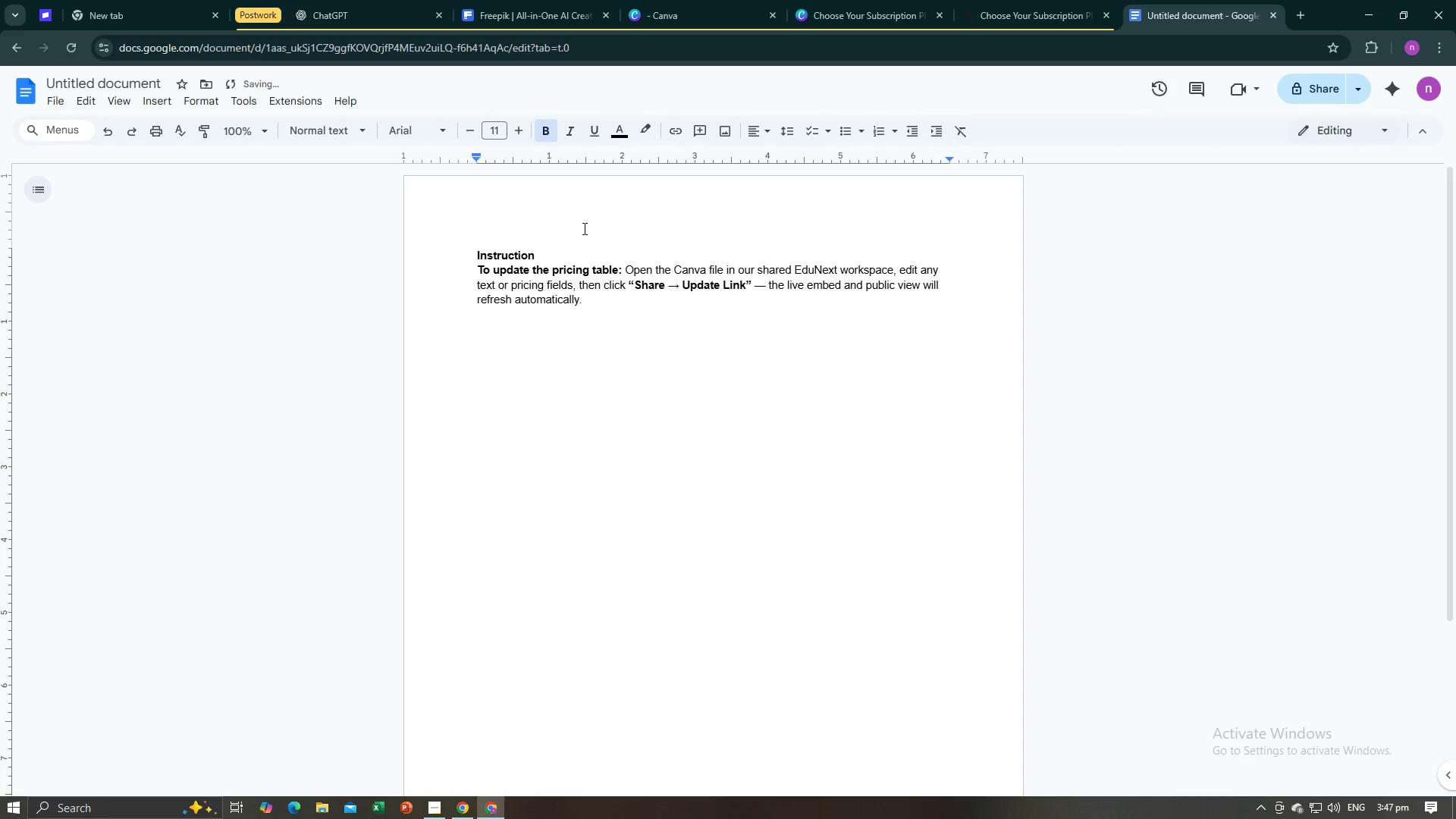 
key(Shift+Semicolon)
 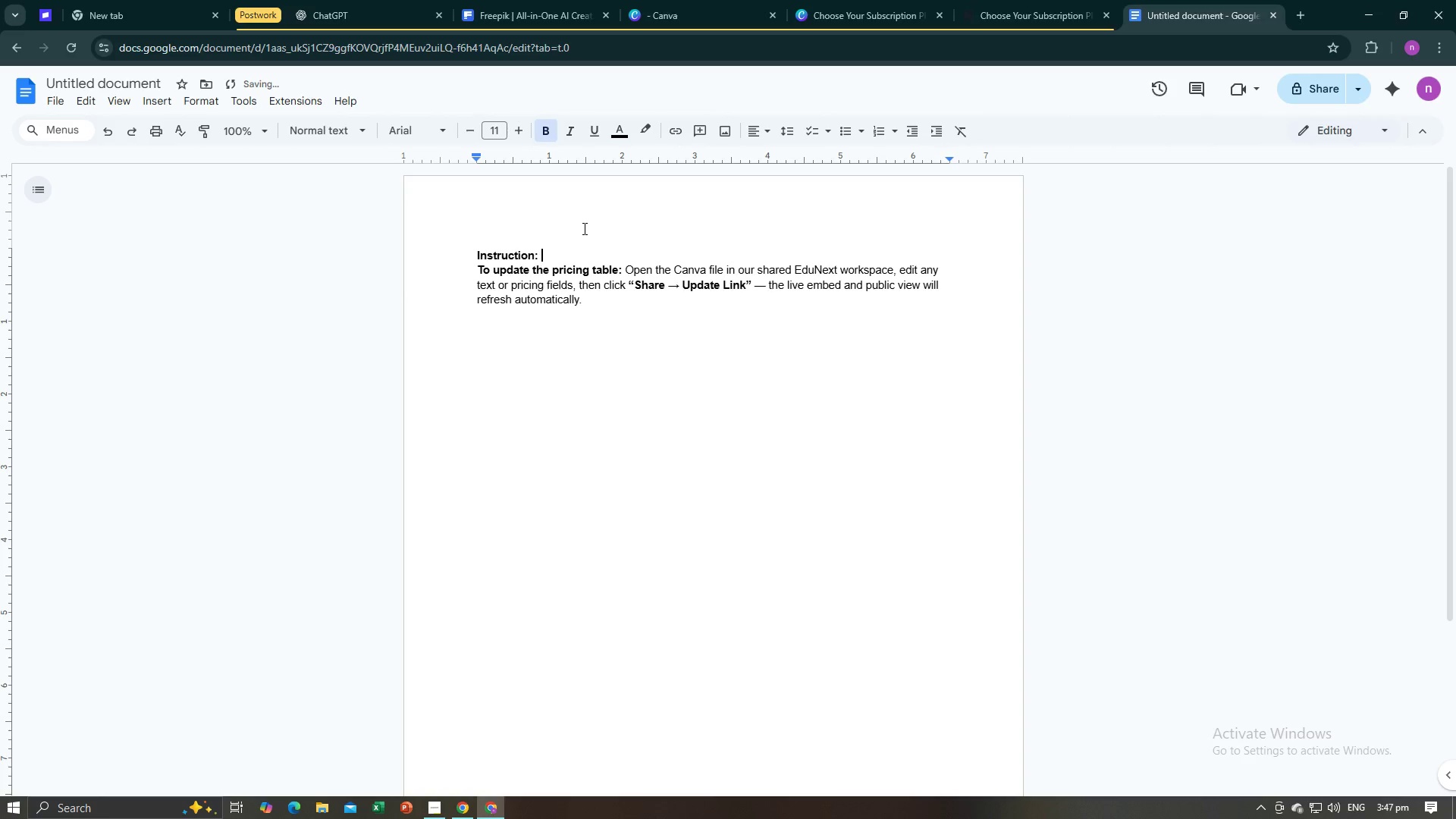 
key(Space)
 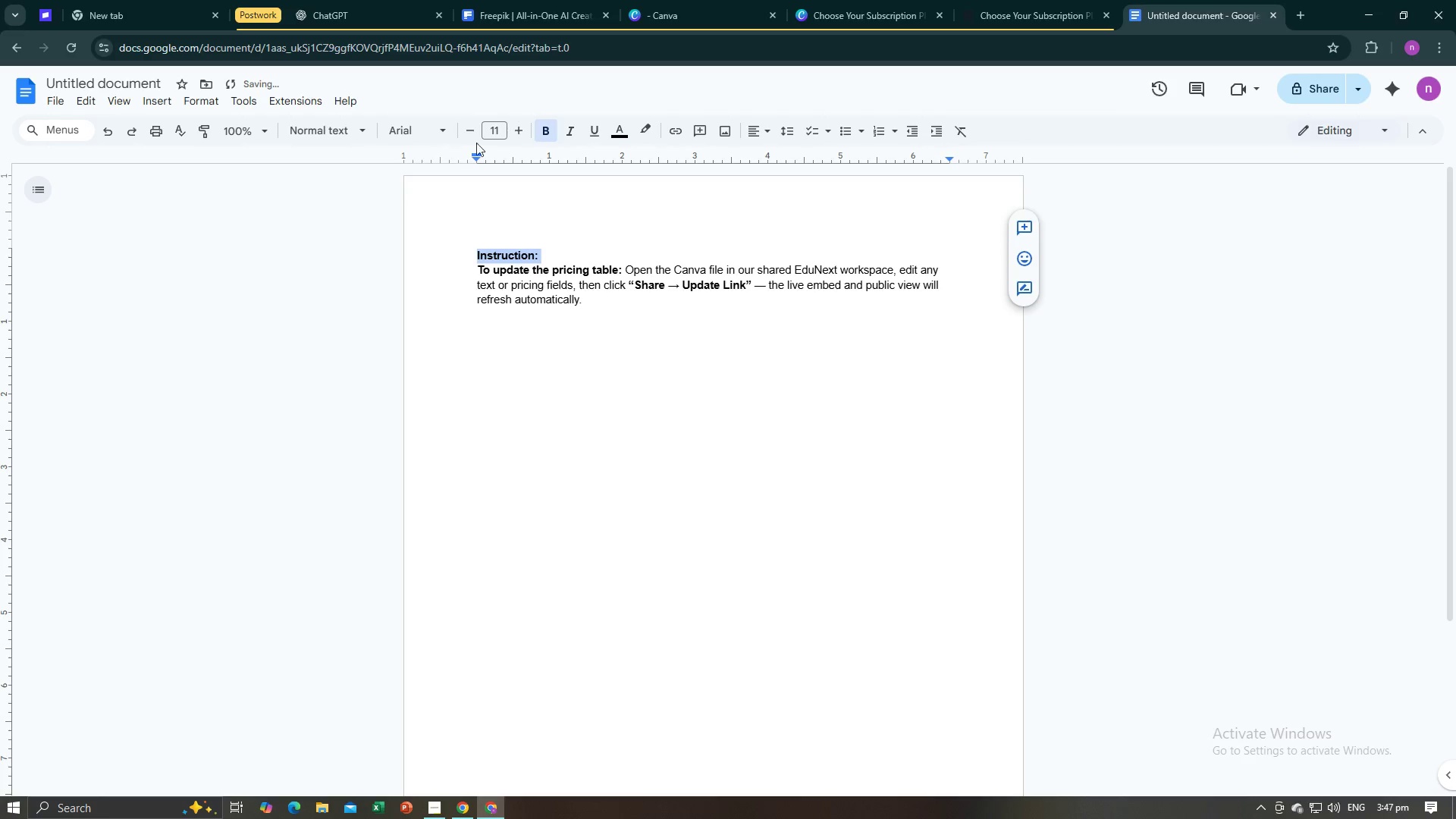 
double_click([518, 131])
 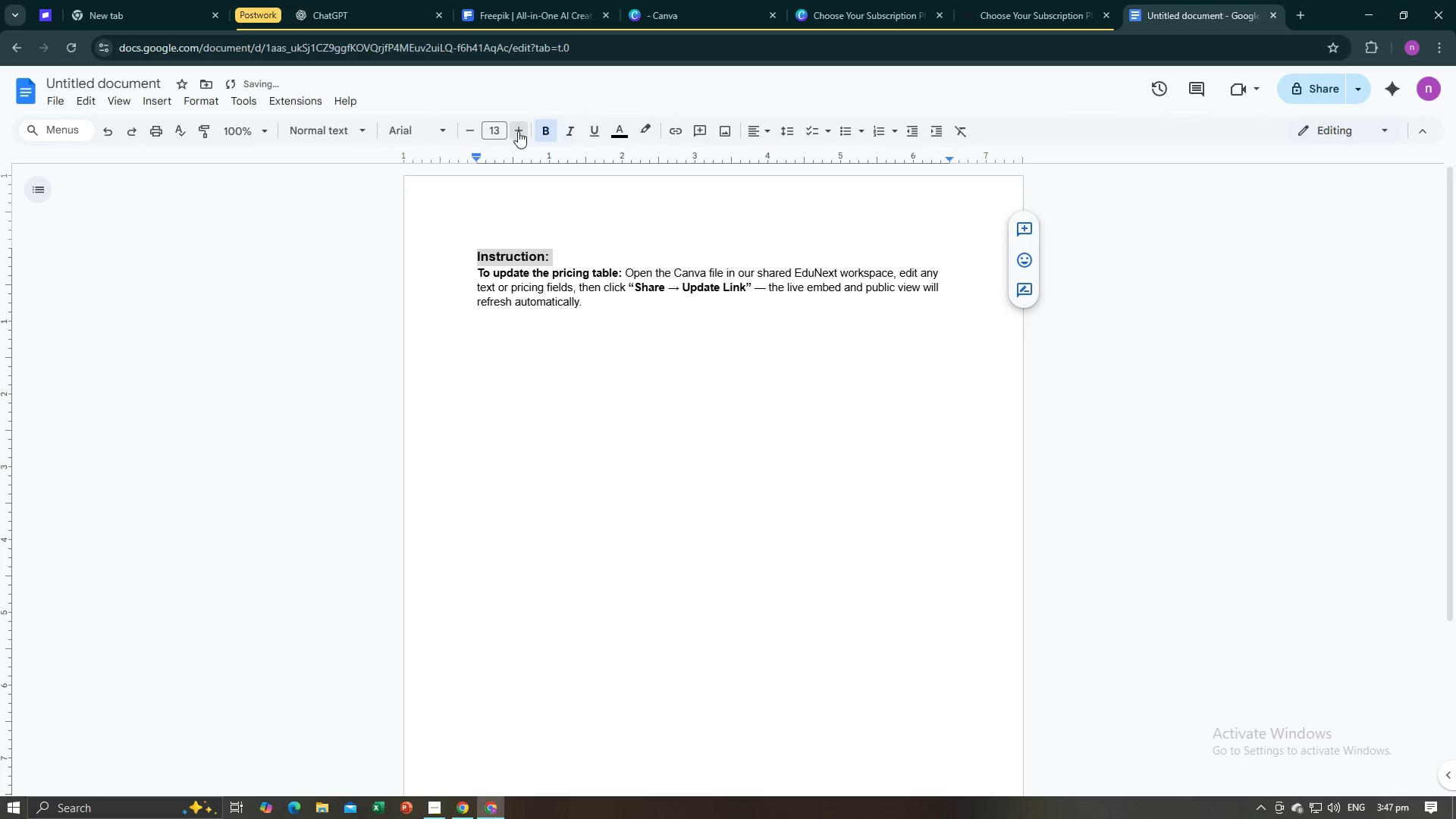 
double_click([518, 131])
 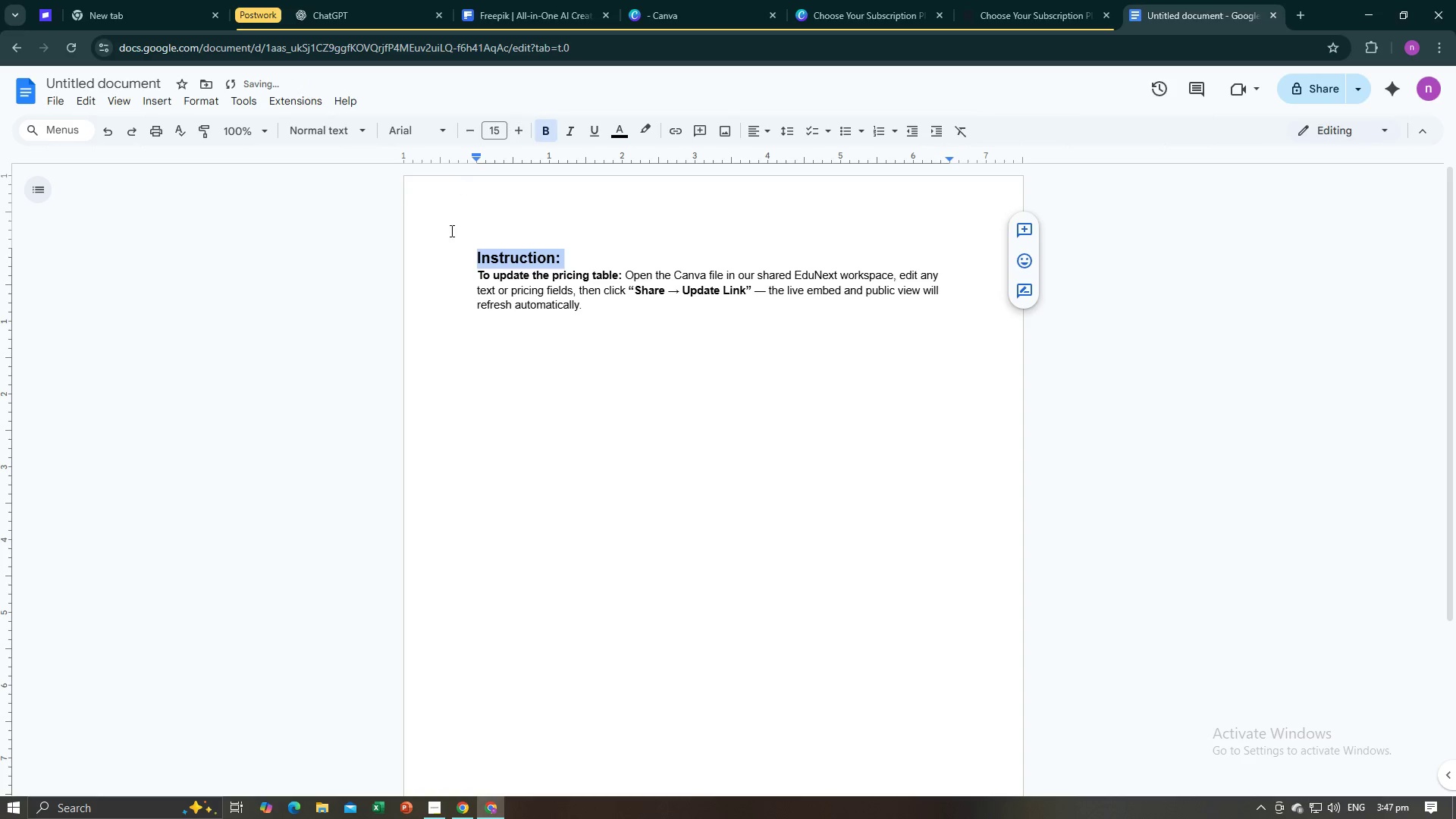 
left_click([445, 249])
 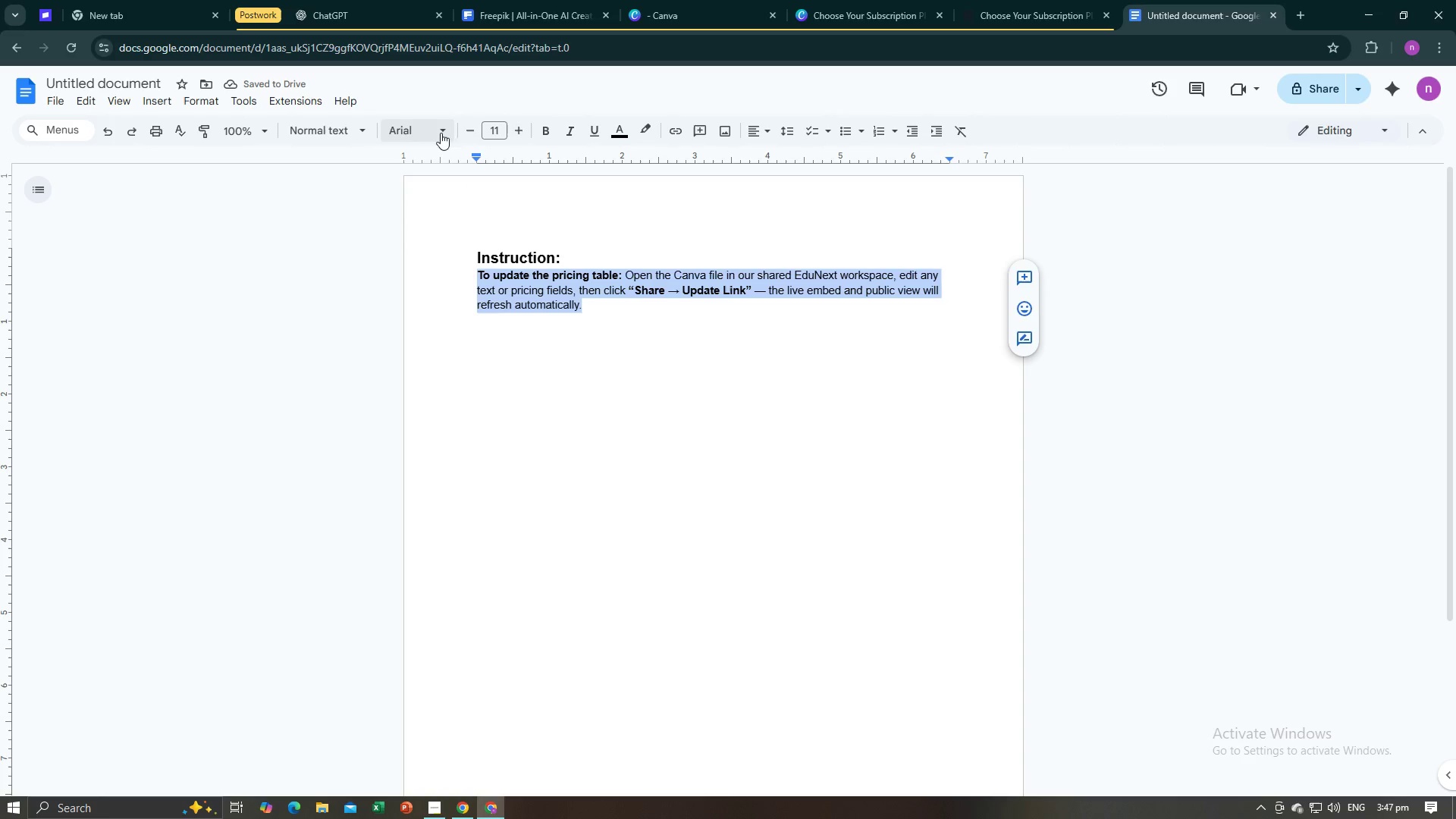 
left_click([488, 127])
 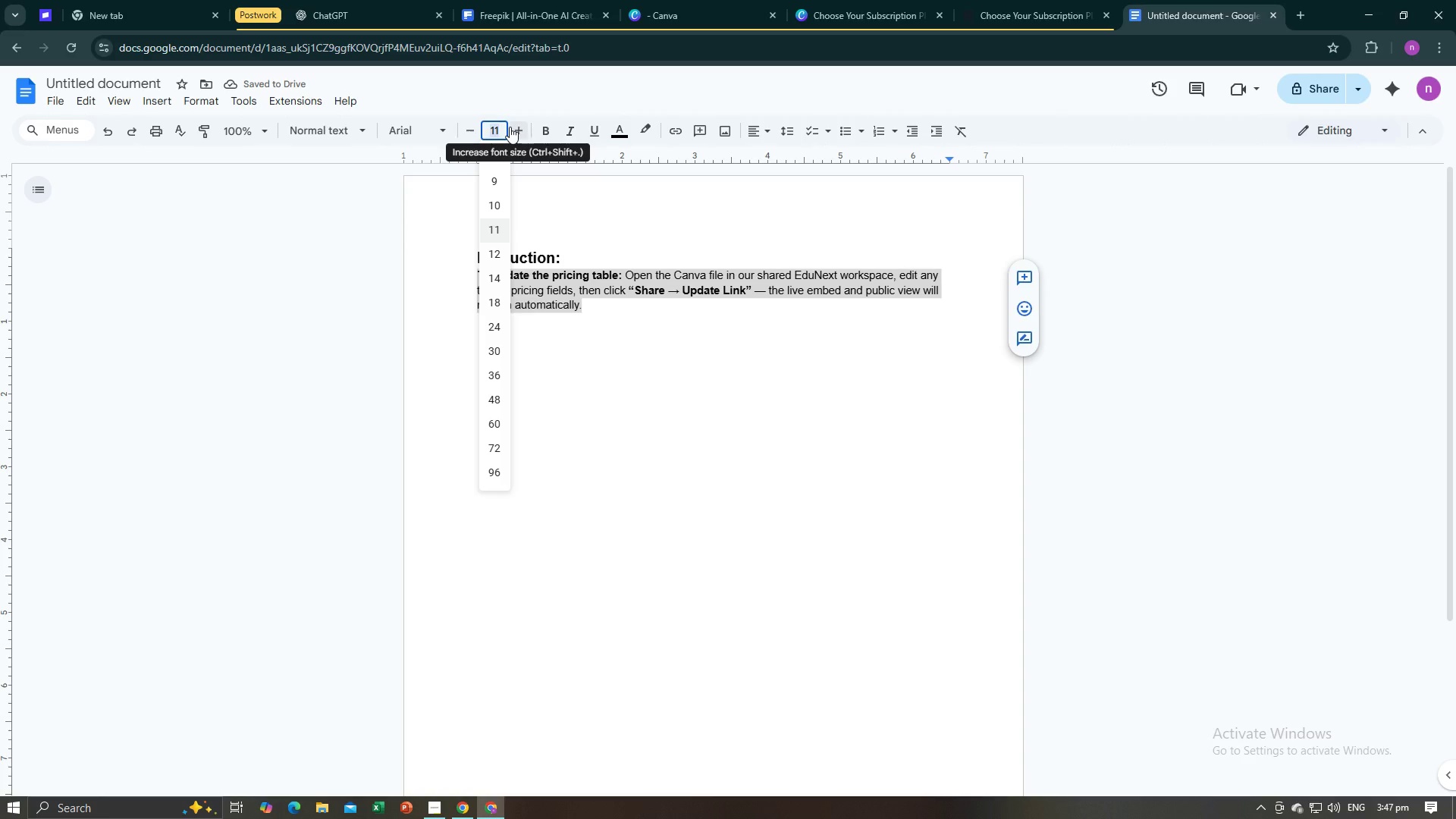 
type(2)
key(Backspace)
type(12 )
 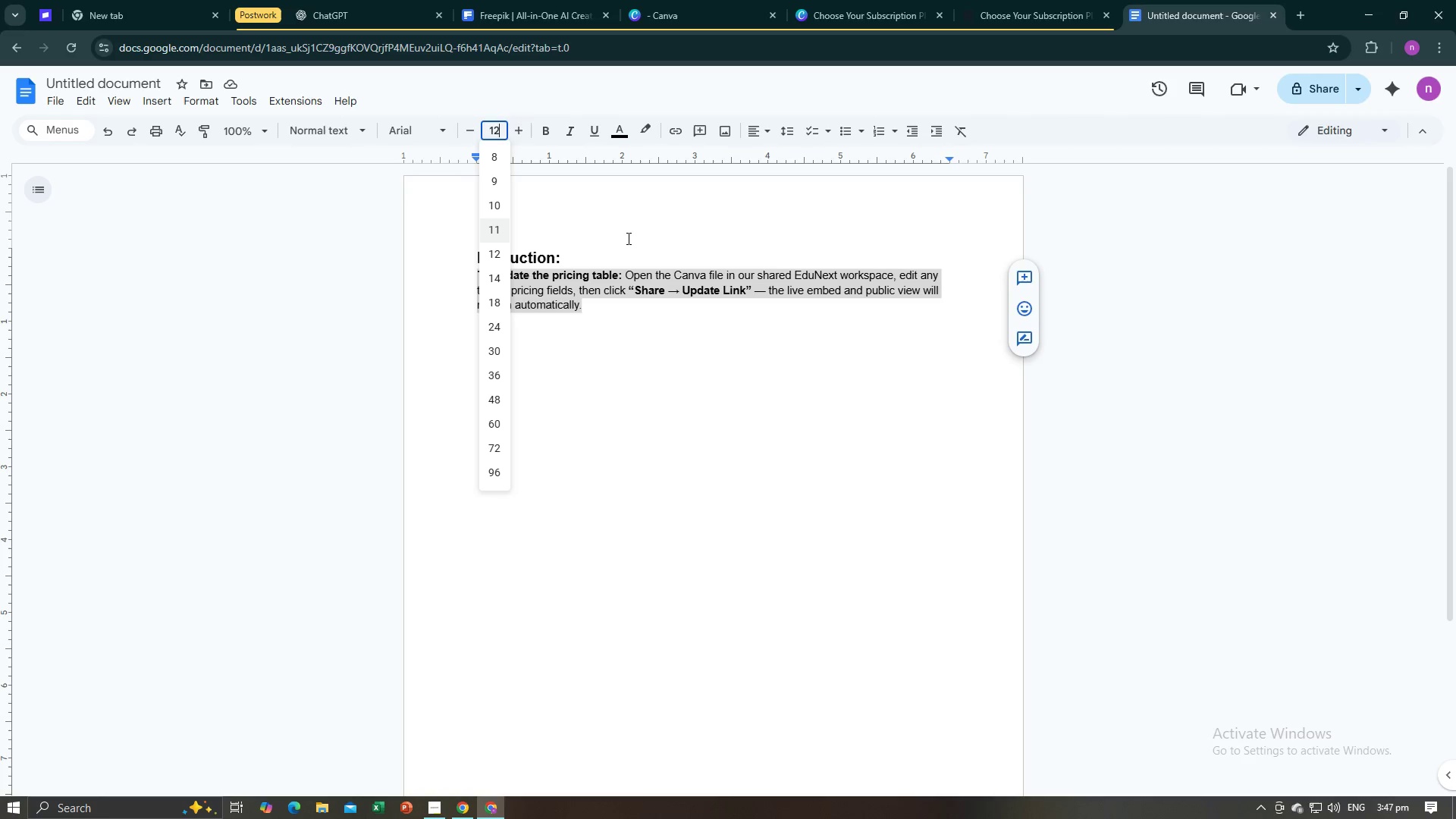 
left_click([626, 225])
 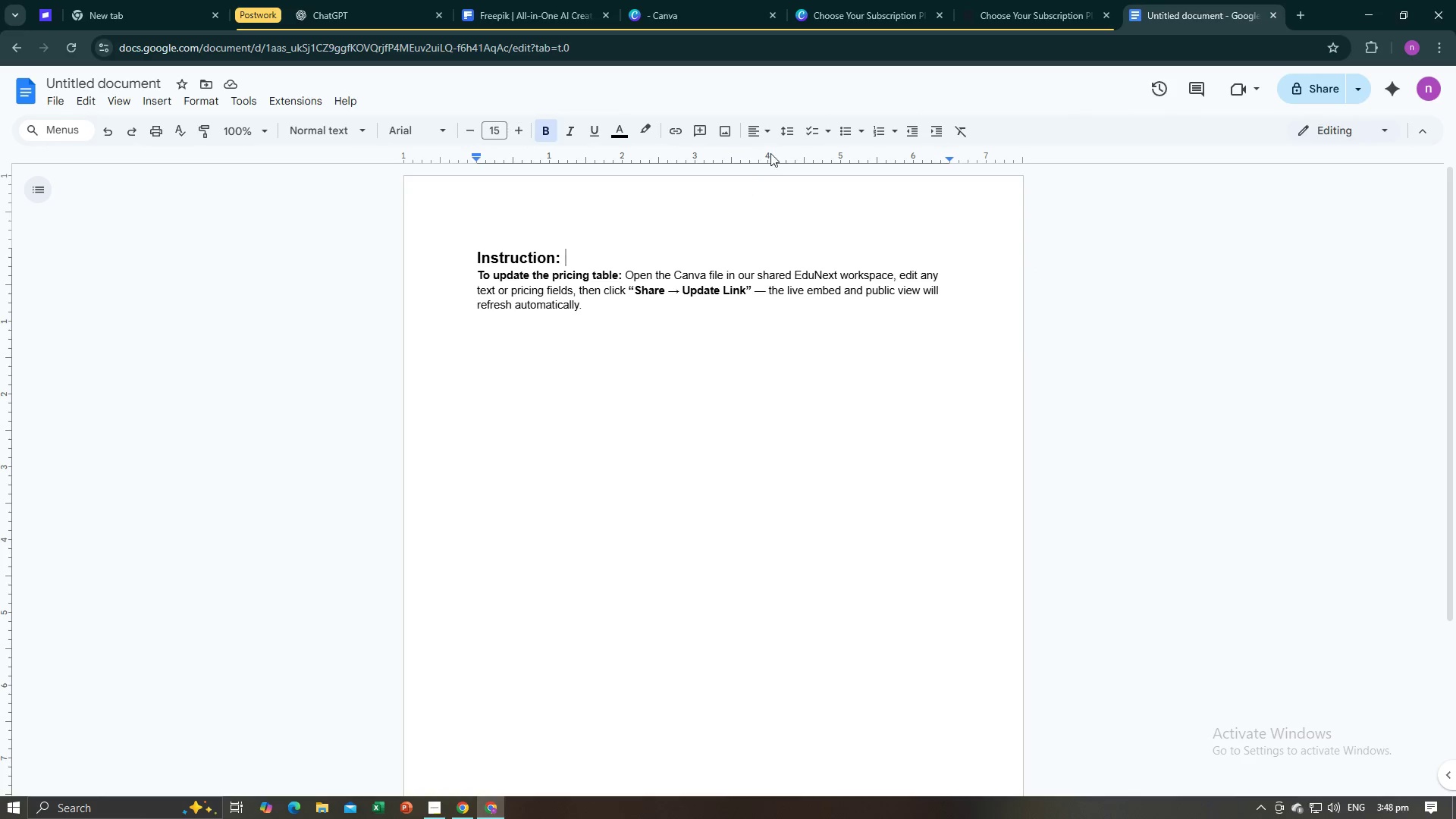 
left_click([788, 132])
 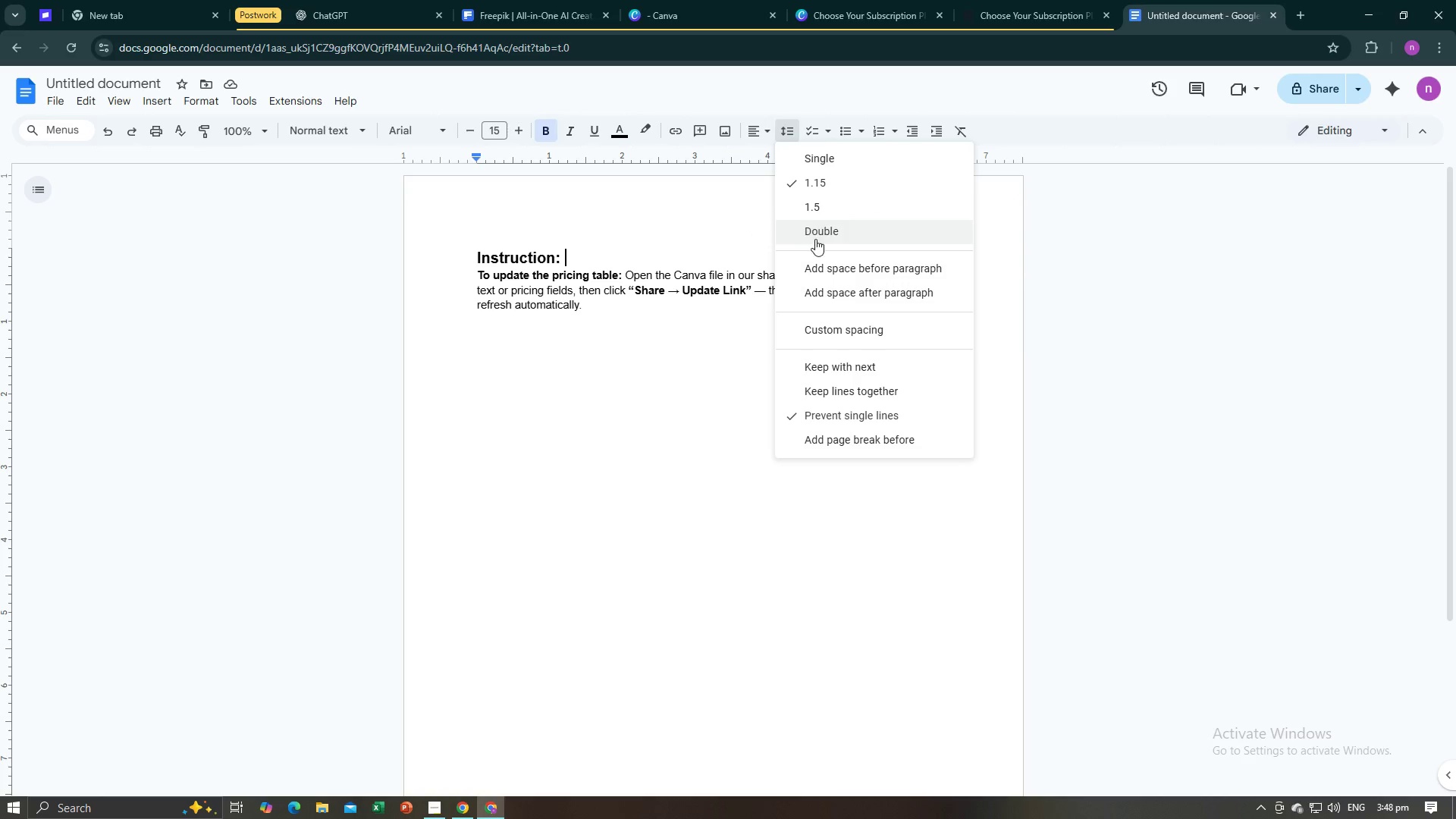 
left_click([815, 237])
 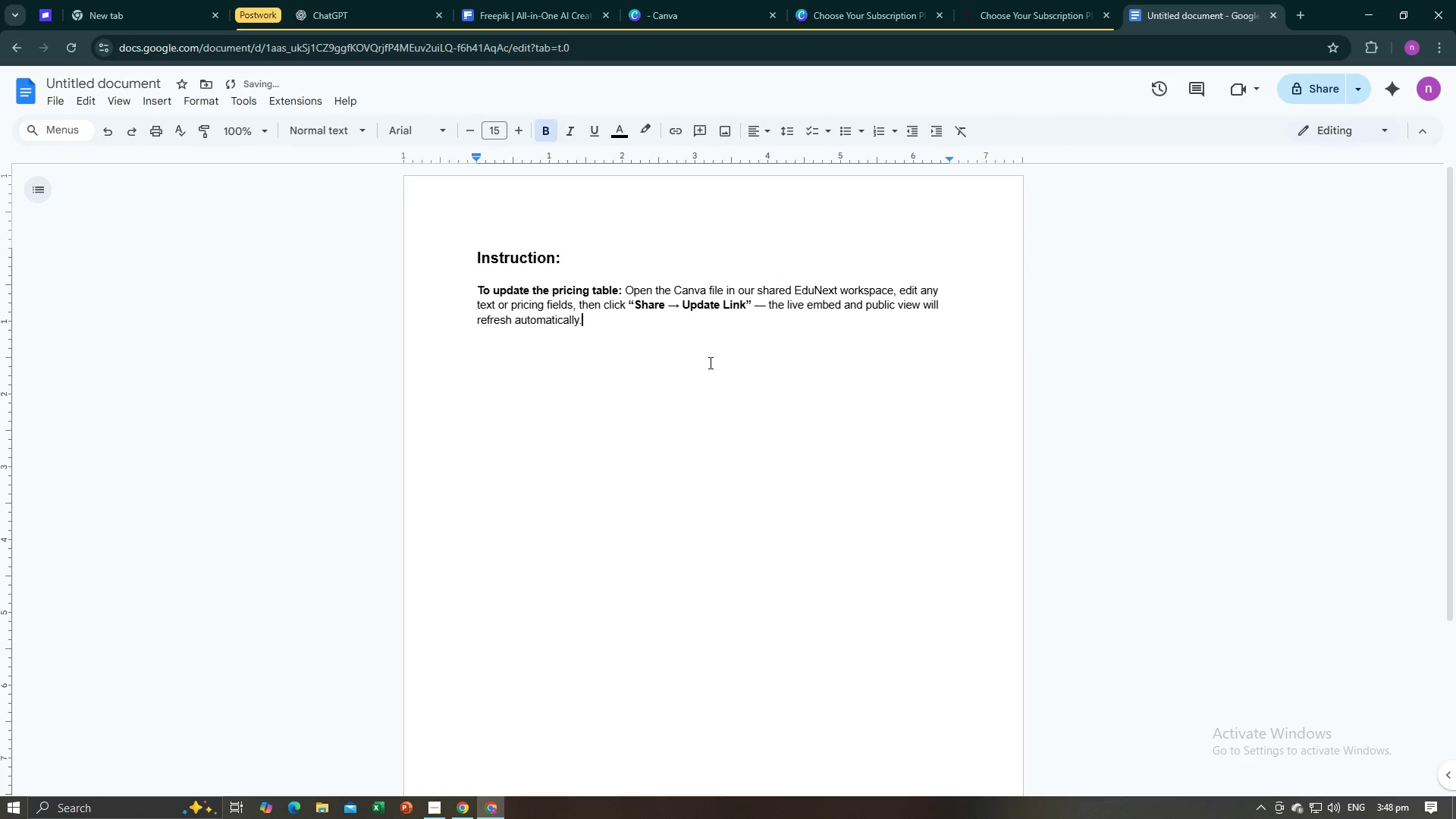 
left_click([709, 362])
 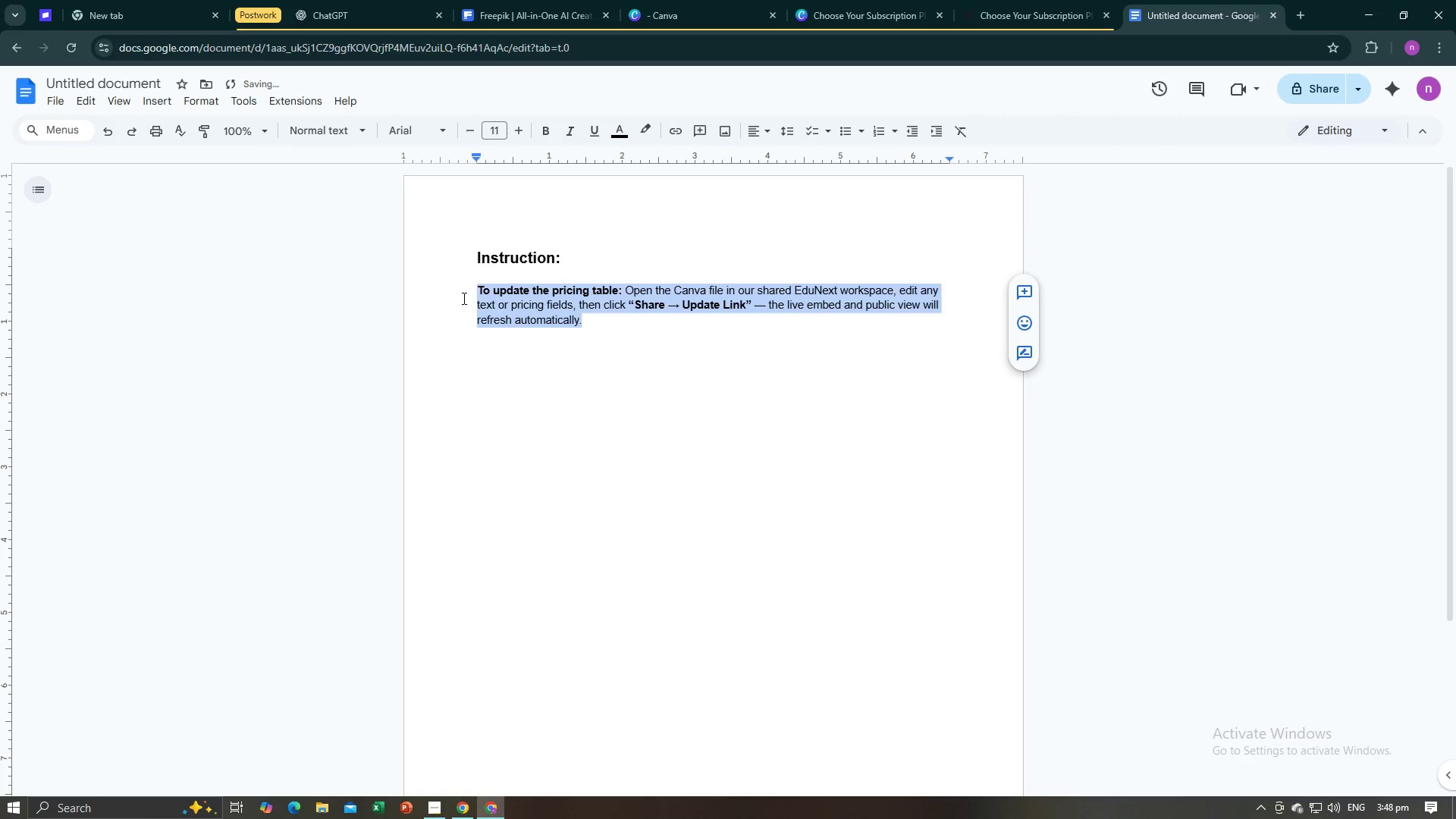 
left_click([620, 353])
 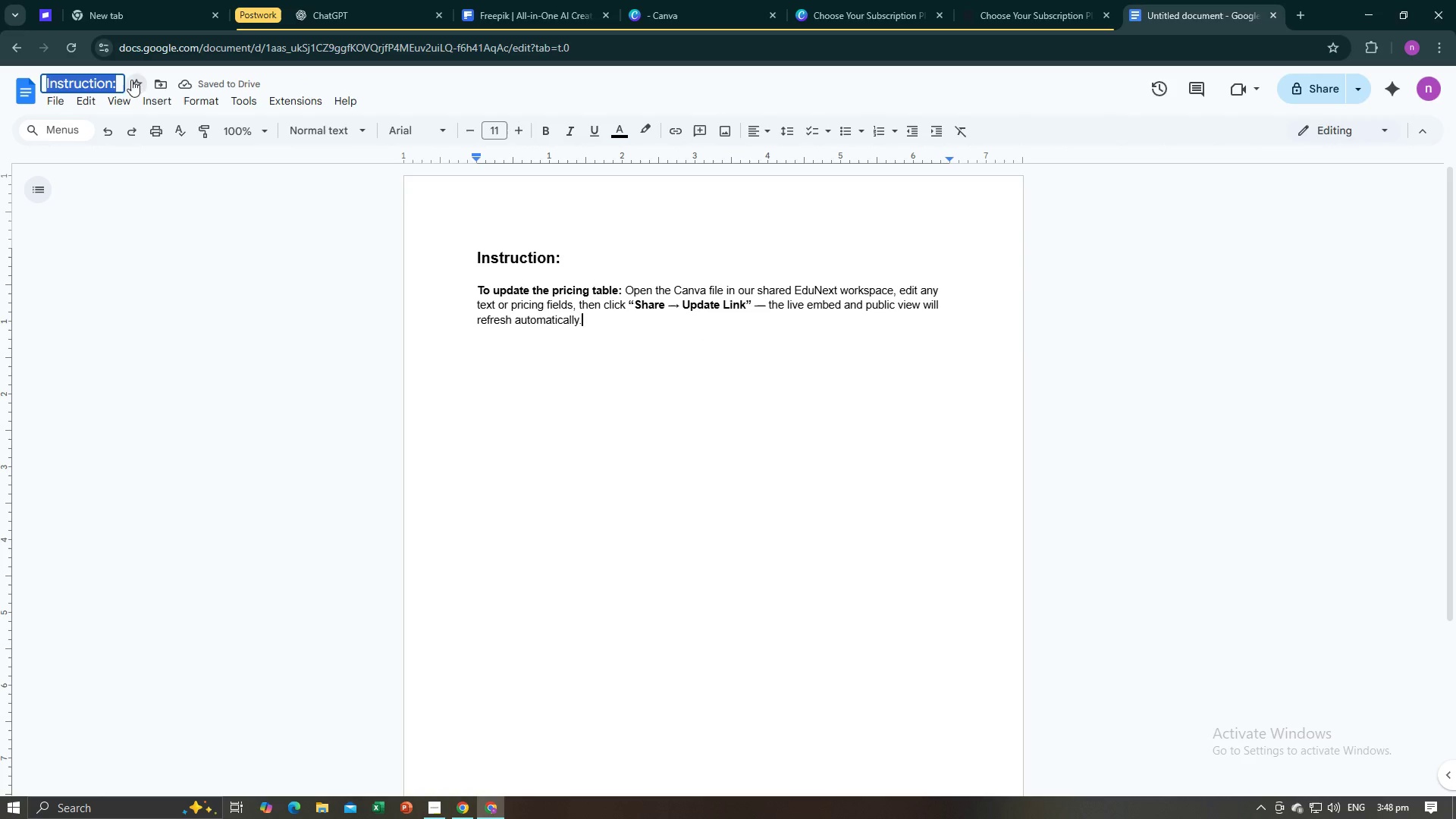 
double_click([261, 282])
 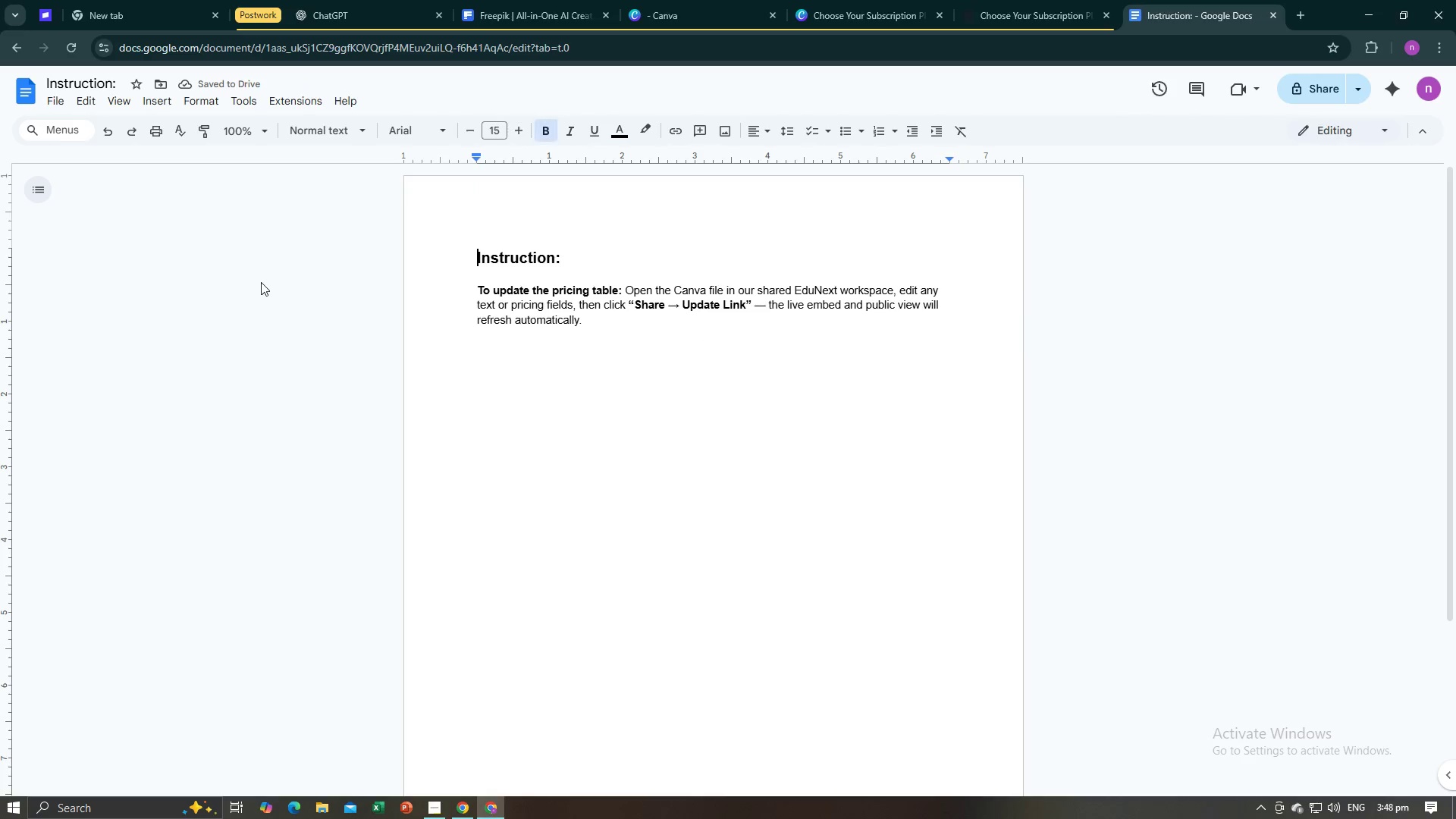 
key(Alt+AltLeft)
 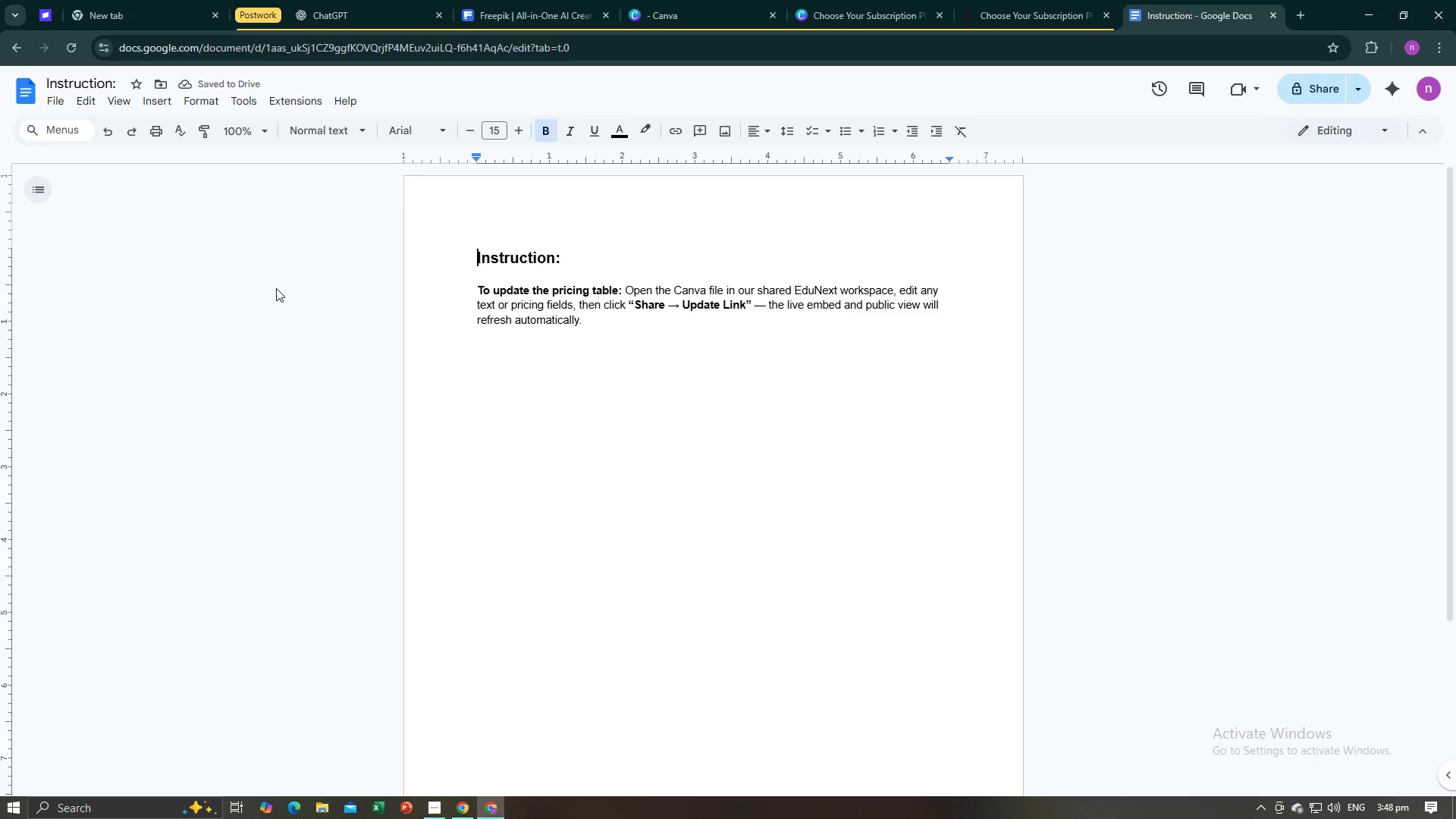 
key(Alt+Tab)
 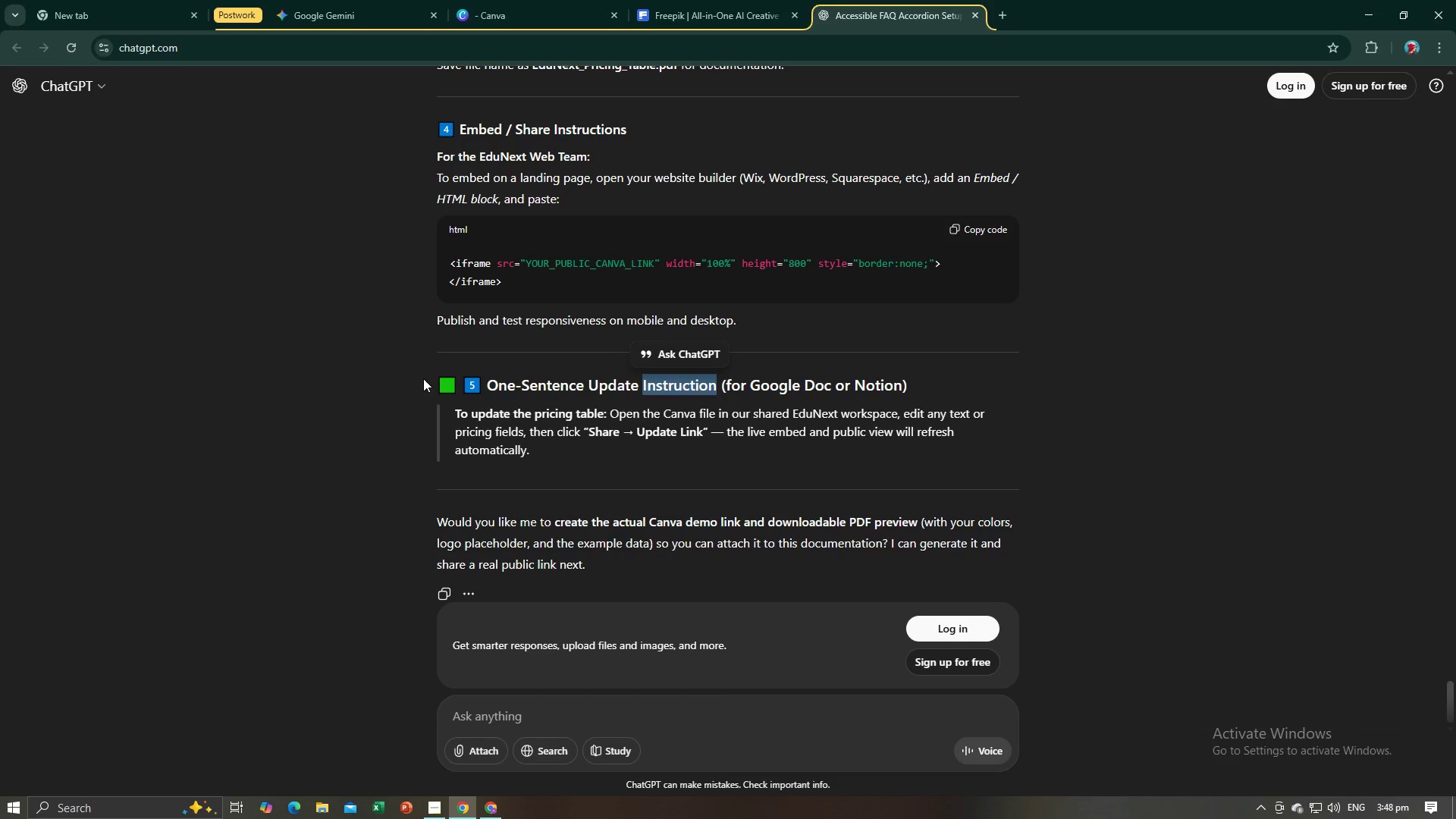 
scroll: coordinate [423, 378], scroll_direction: up, amount: 4.0
 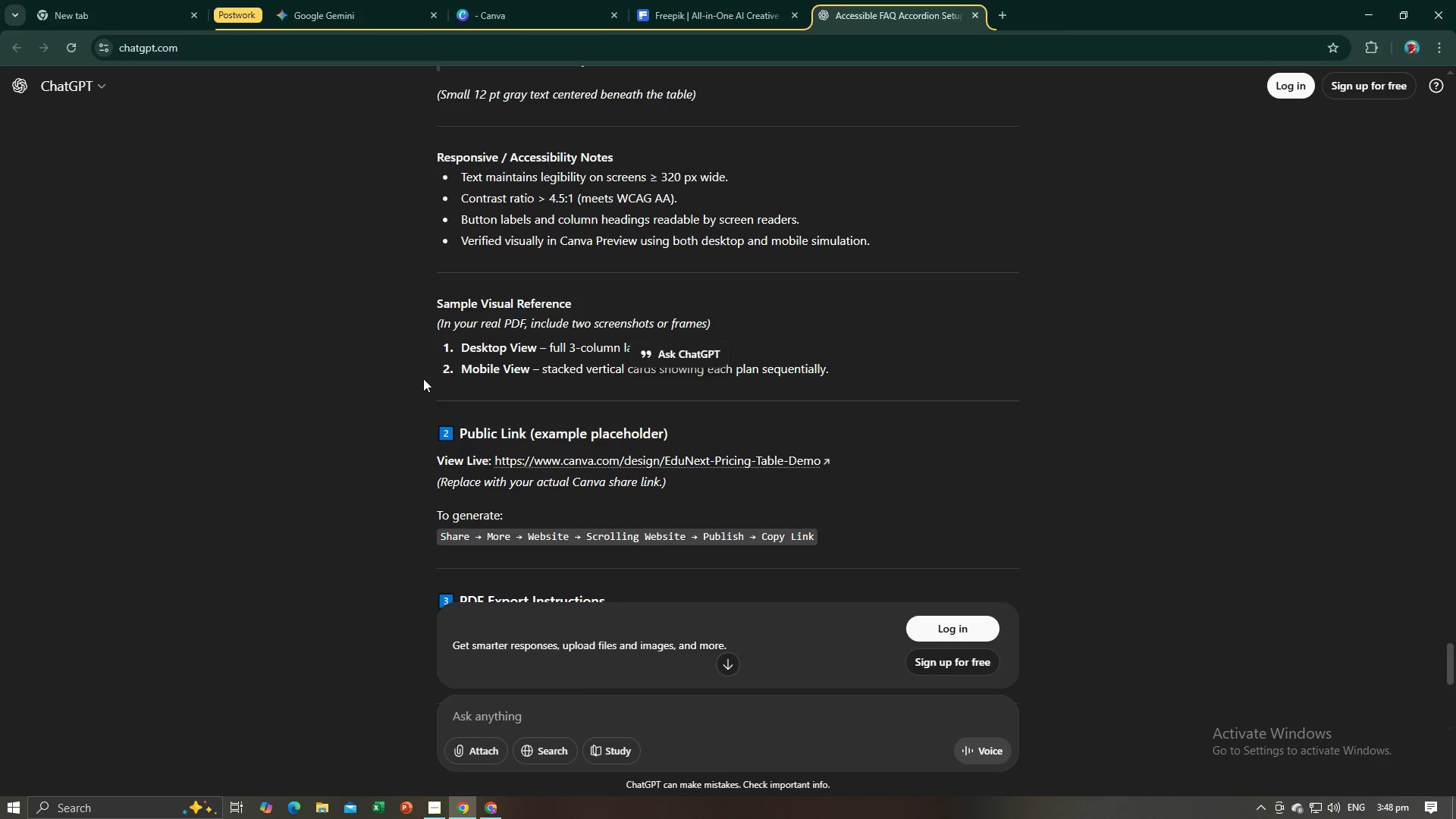 
key(Alt+AltLeft)
 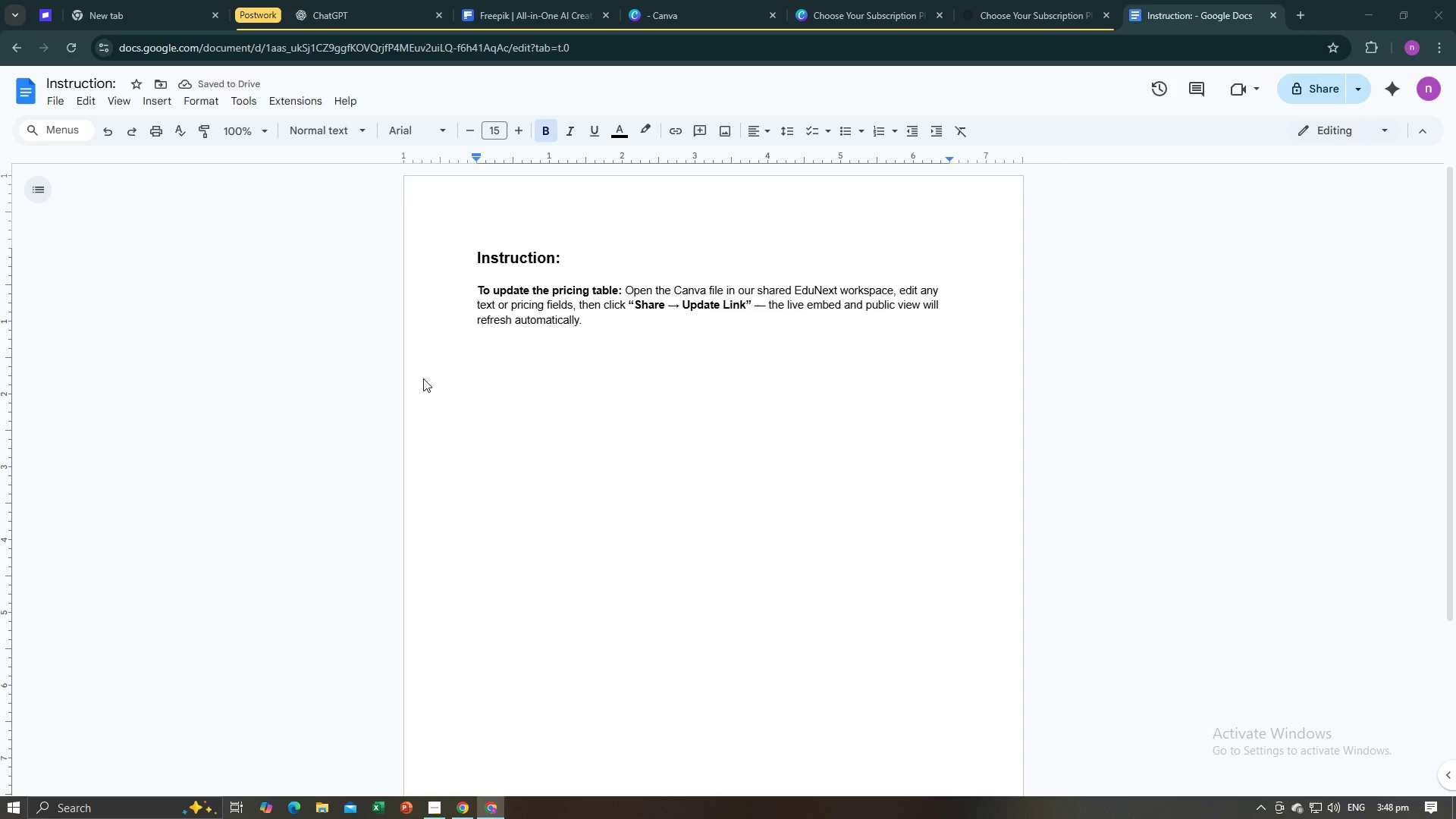 
key(Alt+Tab)
 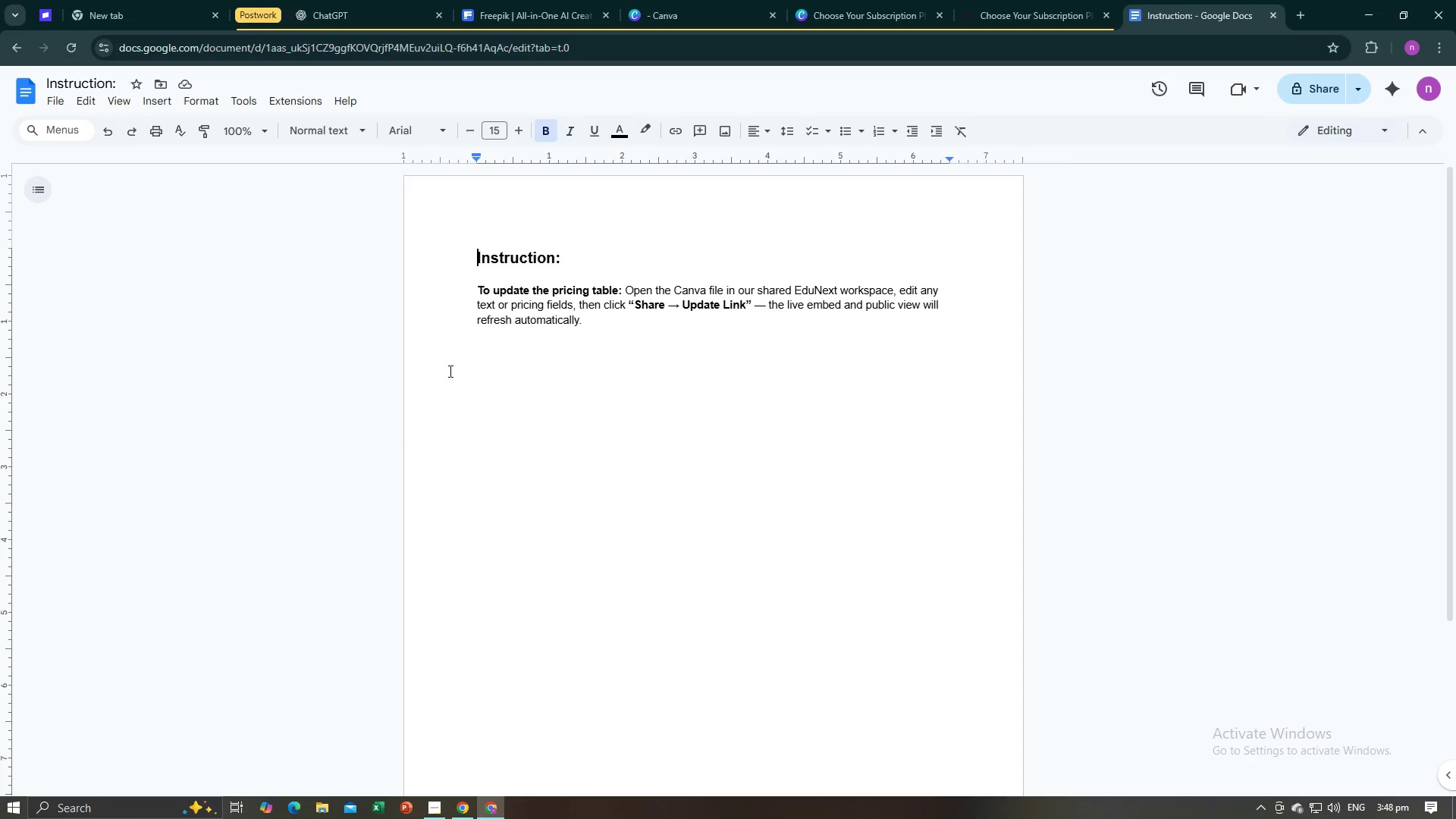 
key(Alt+Tab)
 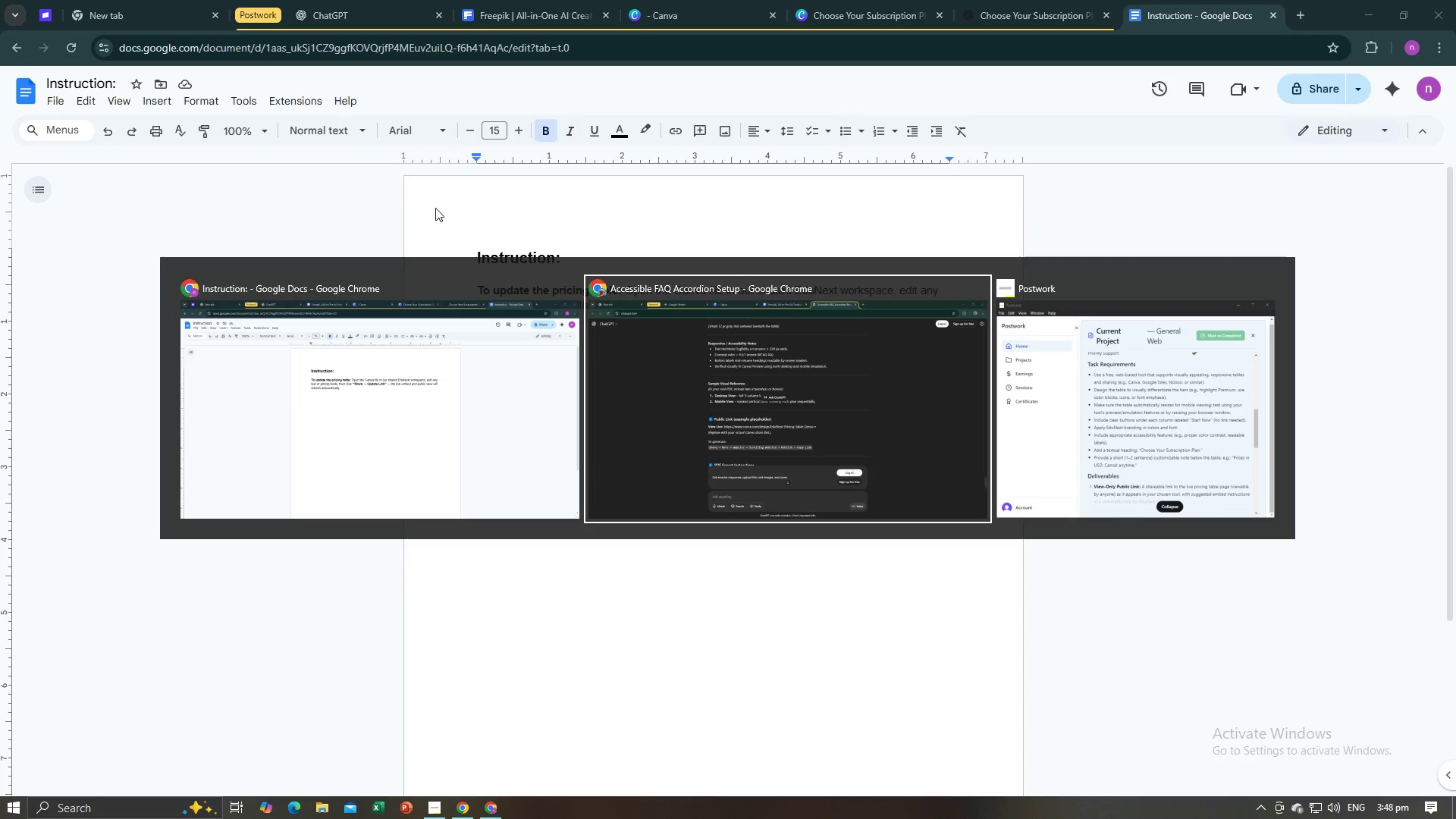 
key(Alt+Tab)